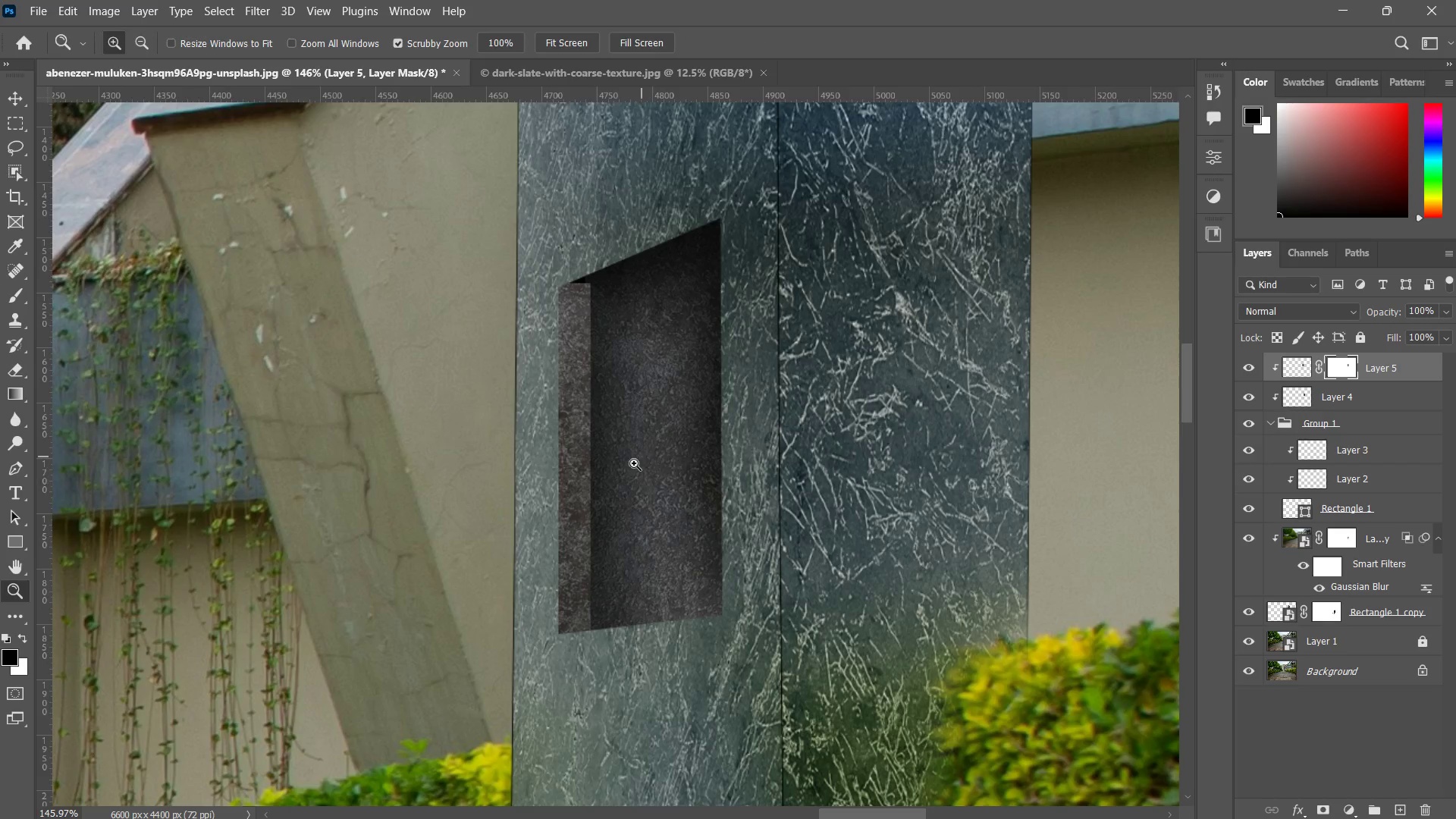 
left_click_drag(start_coordinate=[643, 456], to_coordinate=[614, 501])
 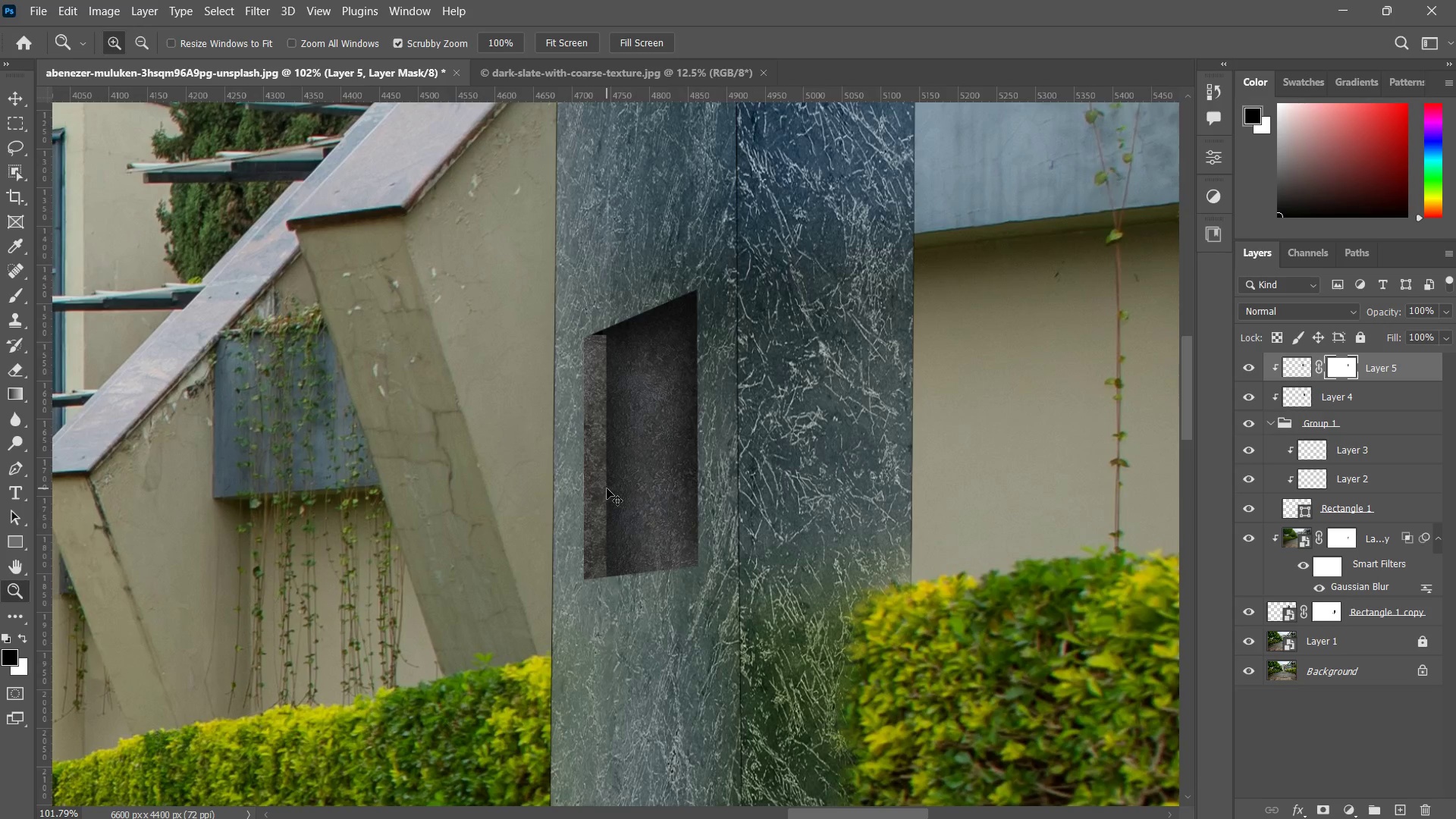 
key(Control+ControlLeft)
 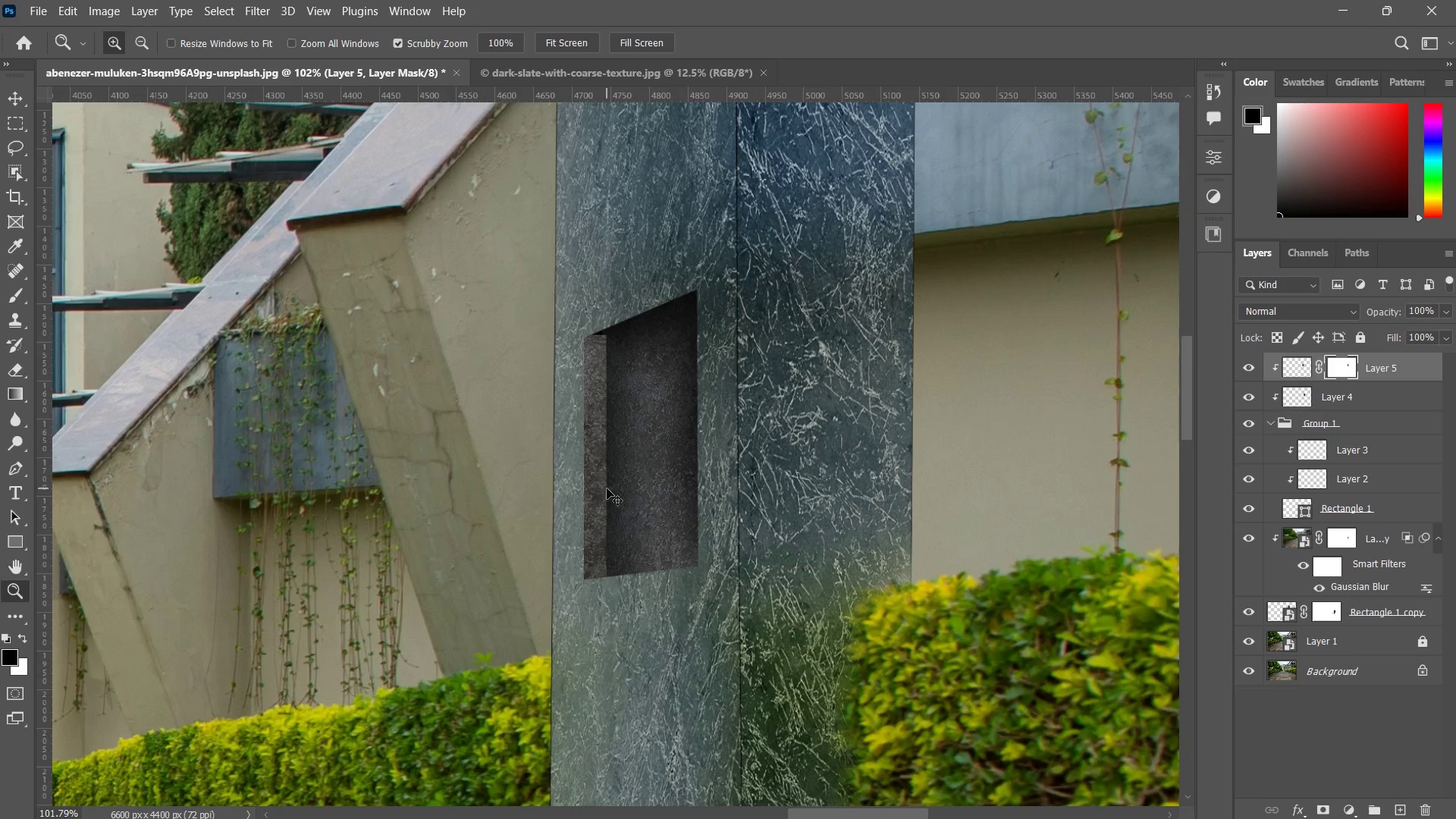 
key(Control+Z)
 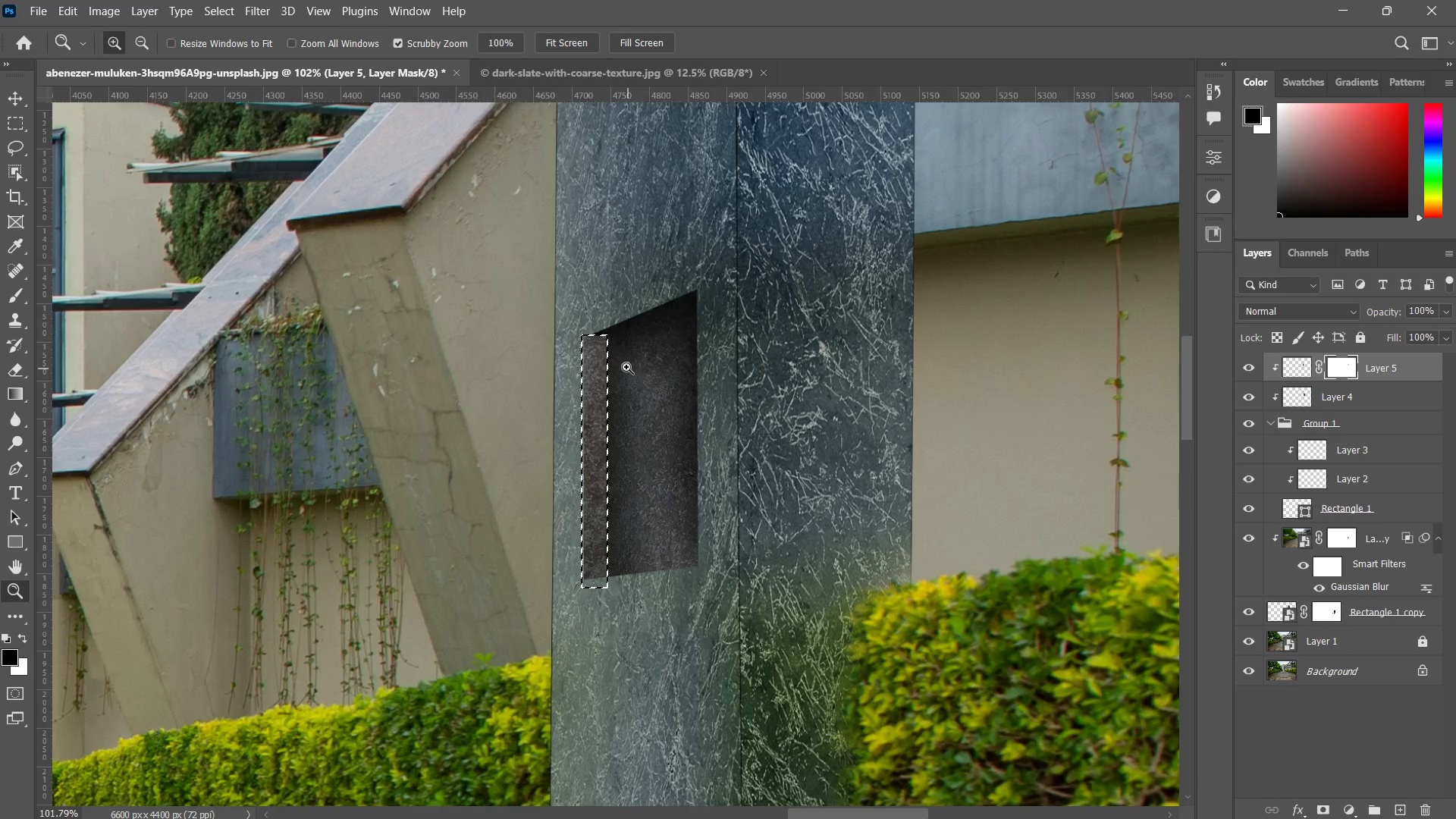 
type(zz)
 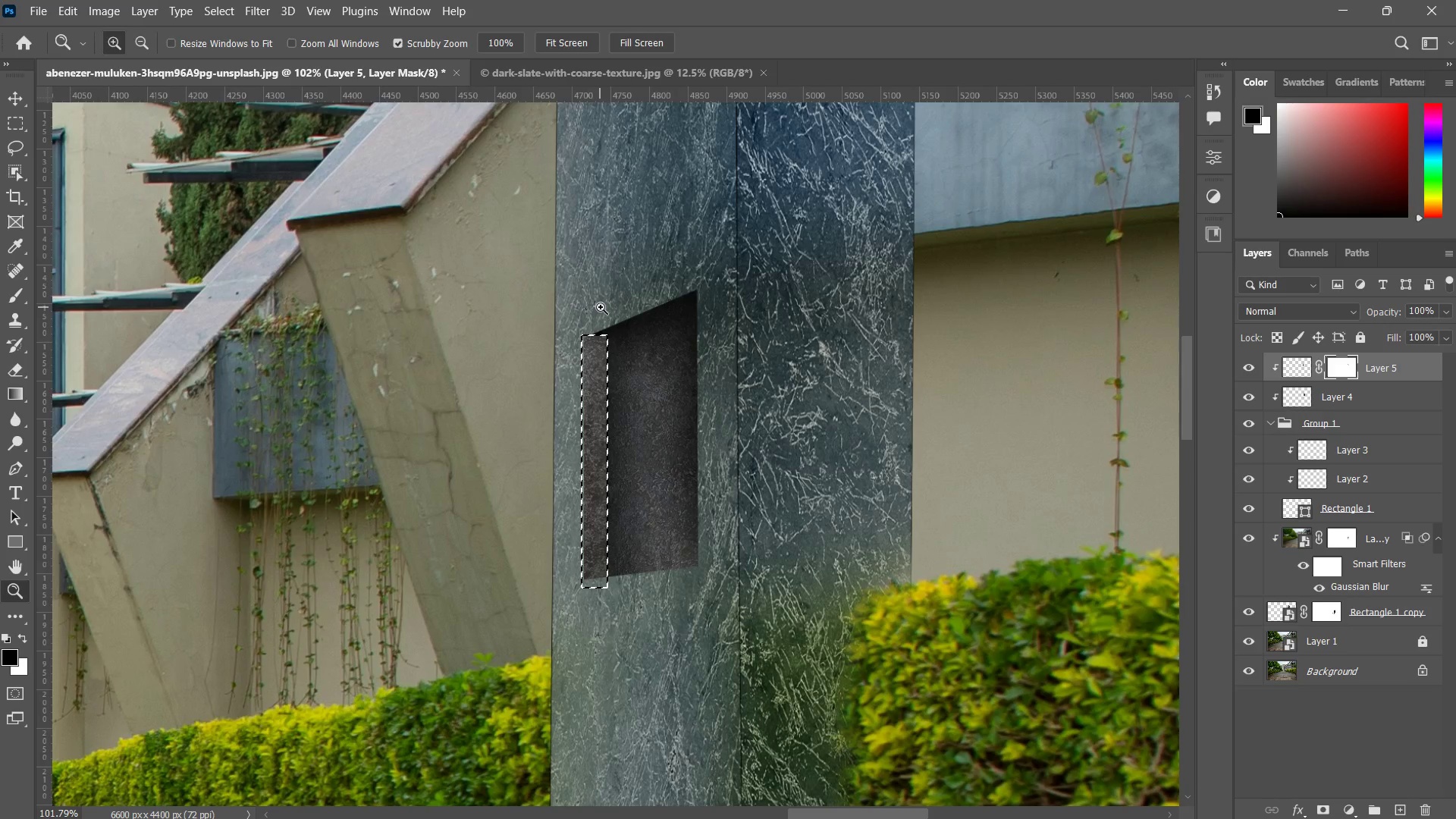 
left_click_drag(start_coordinate=[601, 307], to_coordinate=[640, 283])
 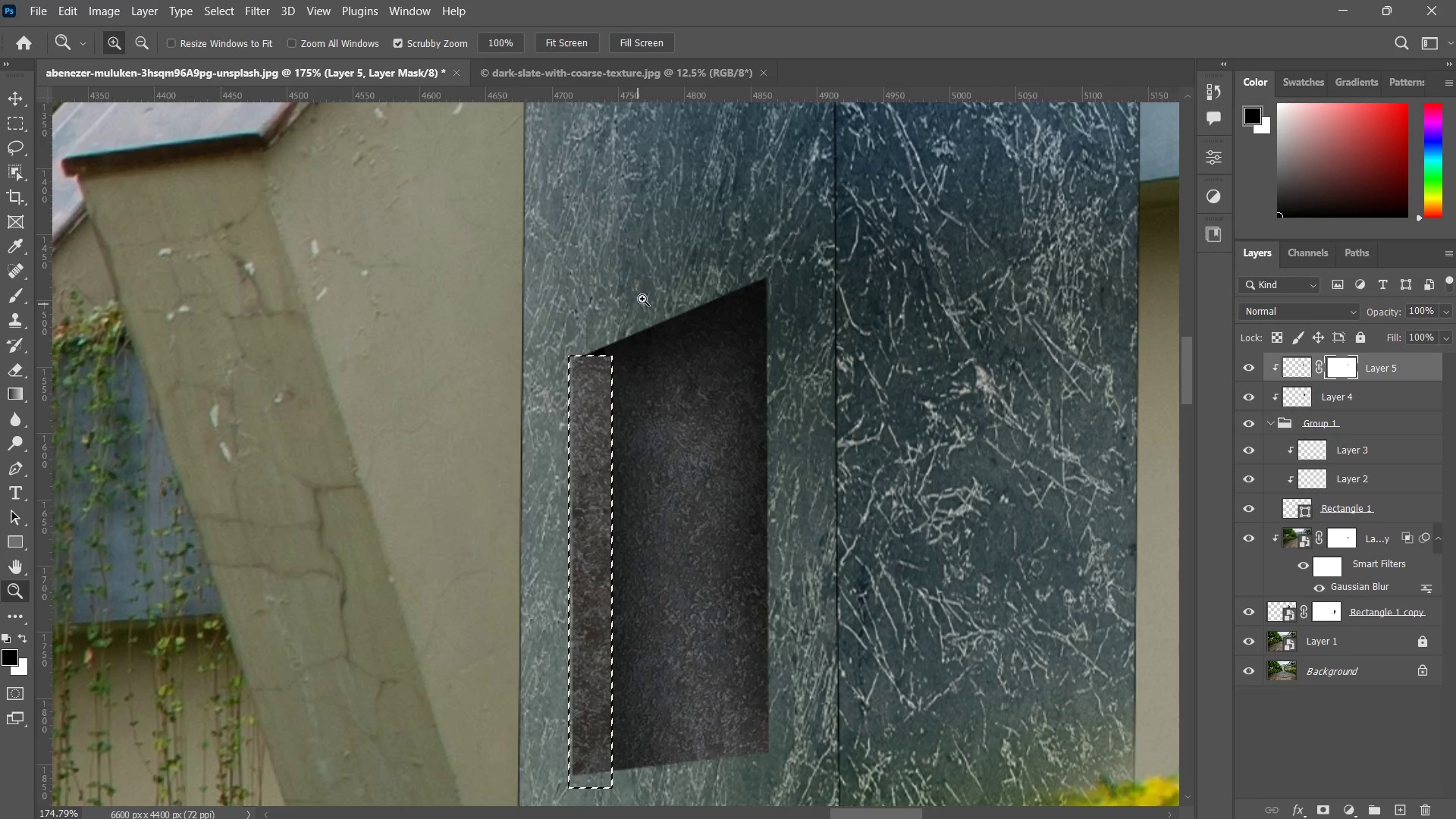 
key(Control+ControlLeft)
 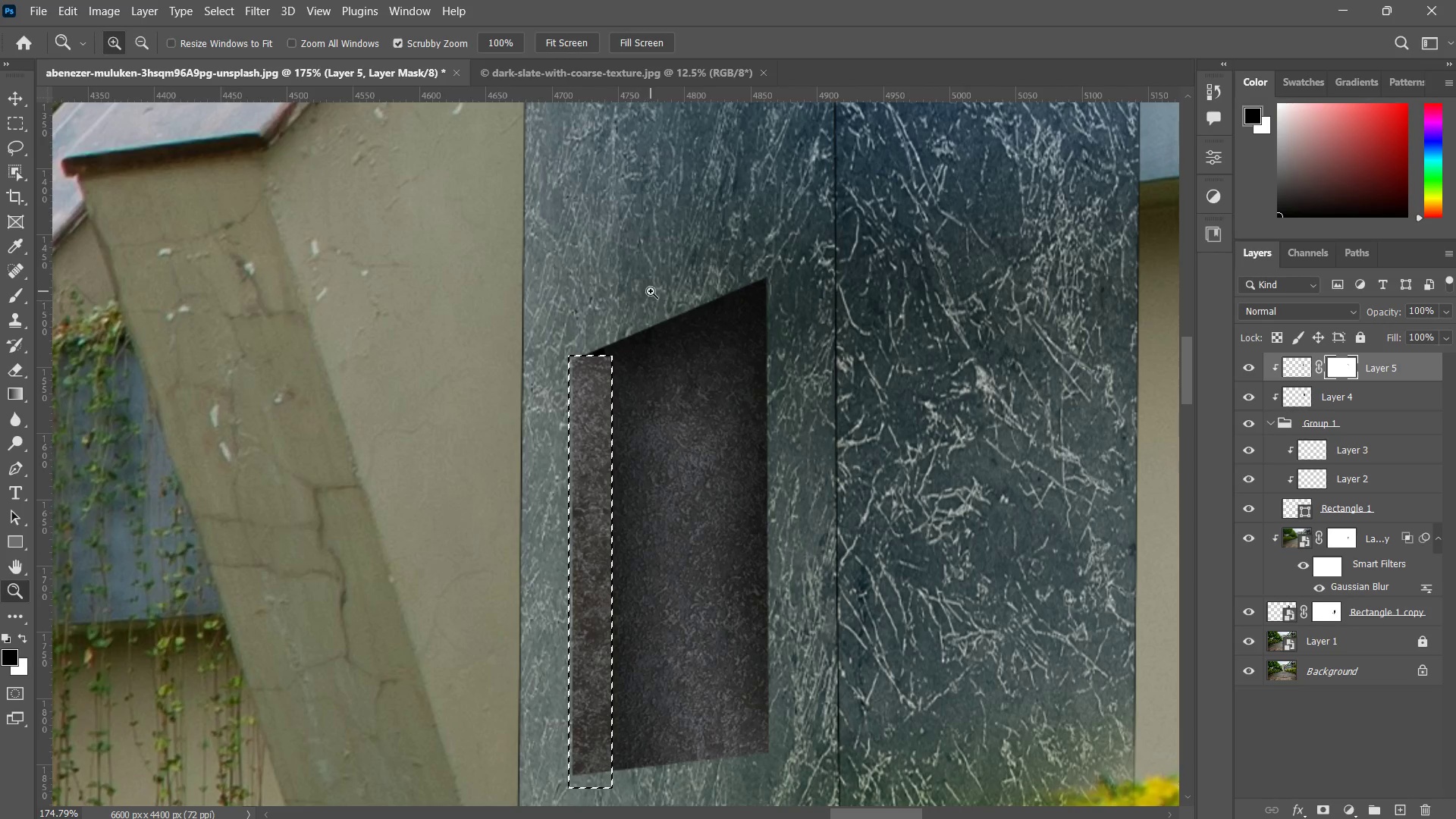 
key(Control+ControlLeft)
 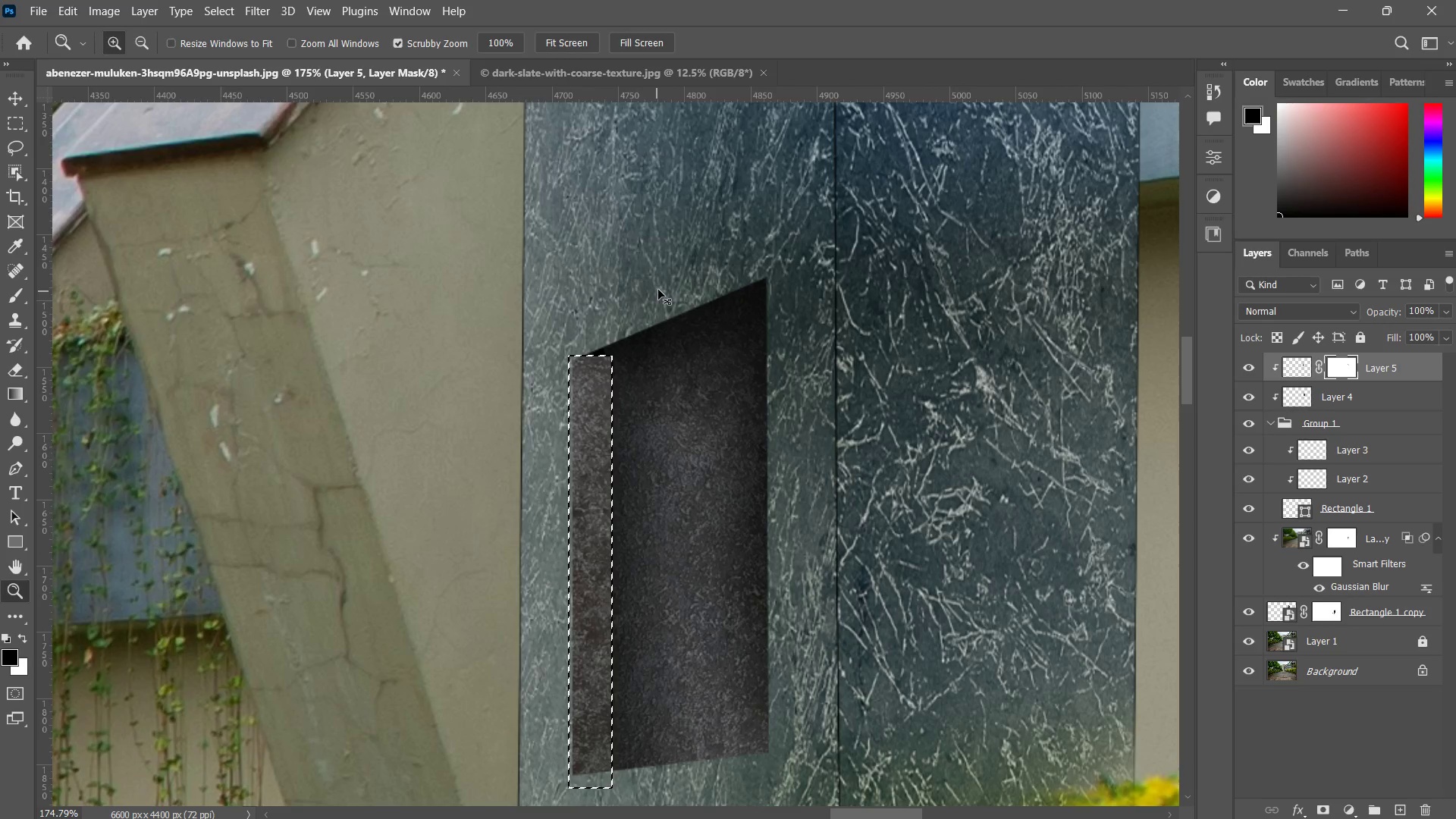 
key(Control+D)
 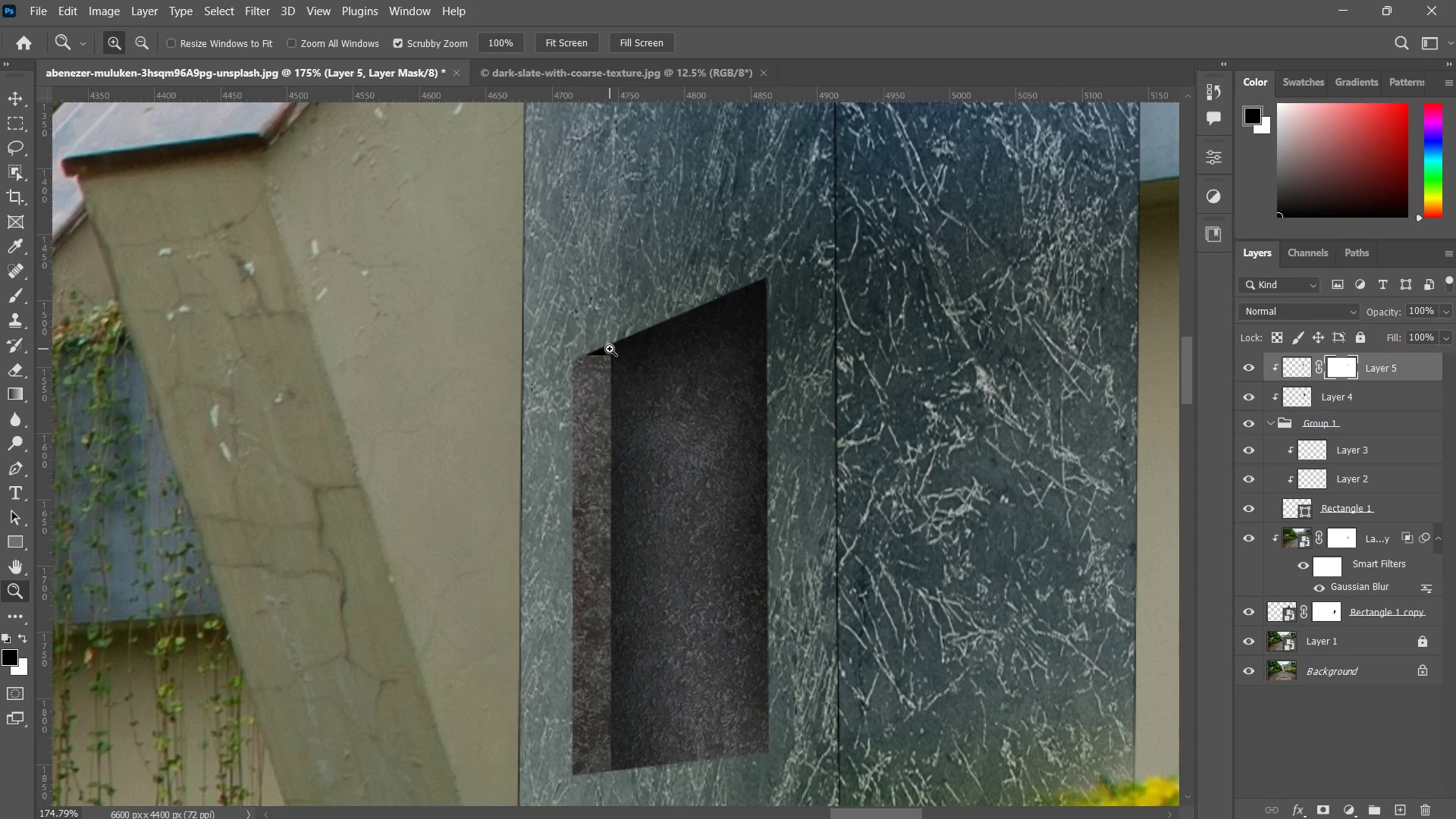 
hold_key(key=ControlLeft, duration=0.91)
 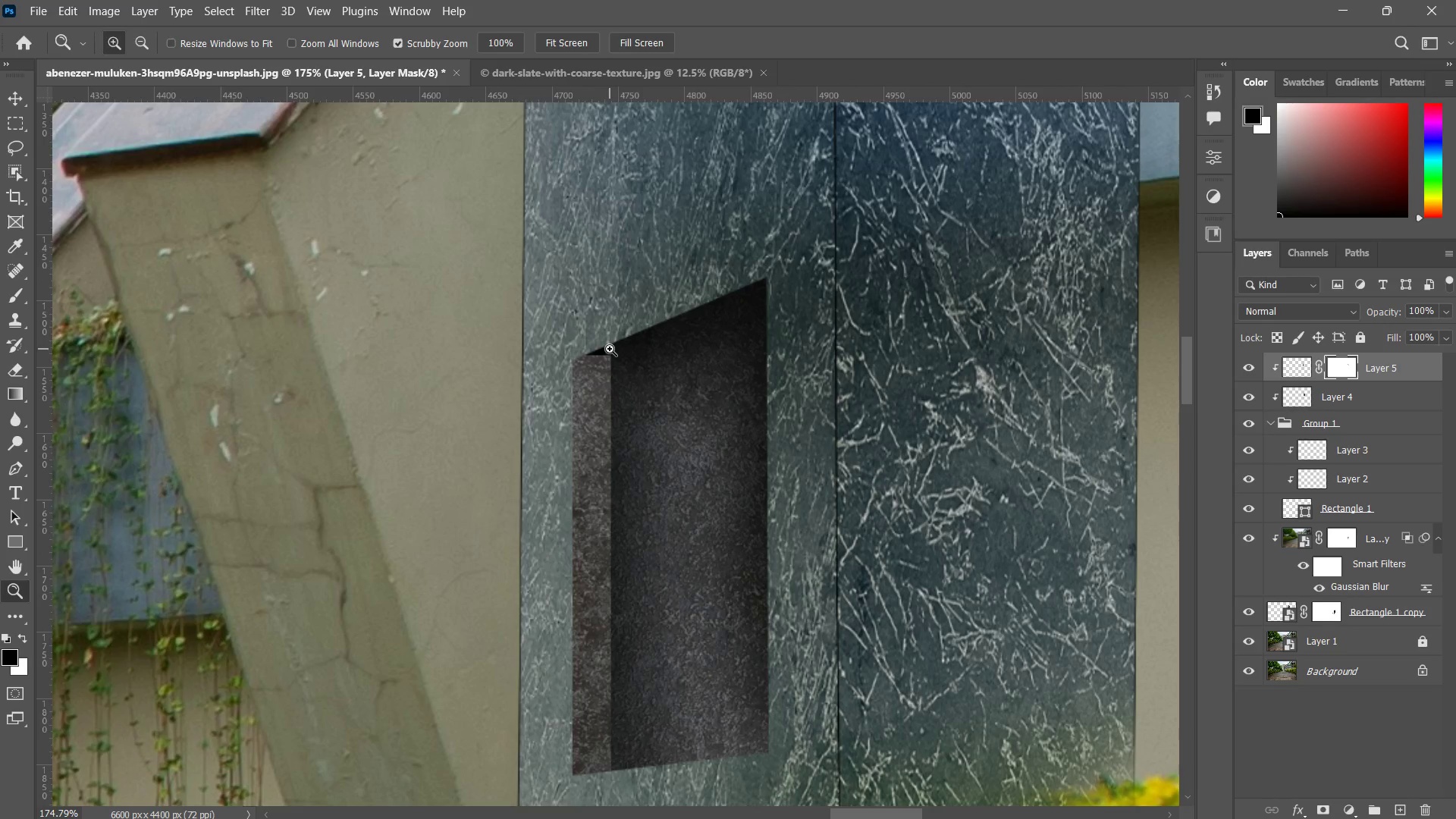 
key(M)
 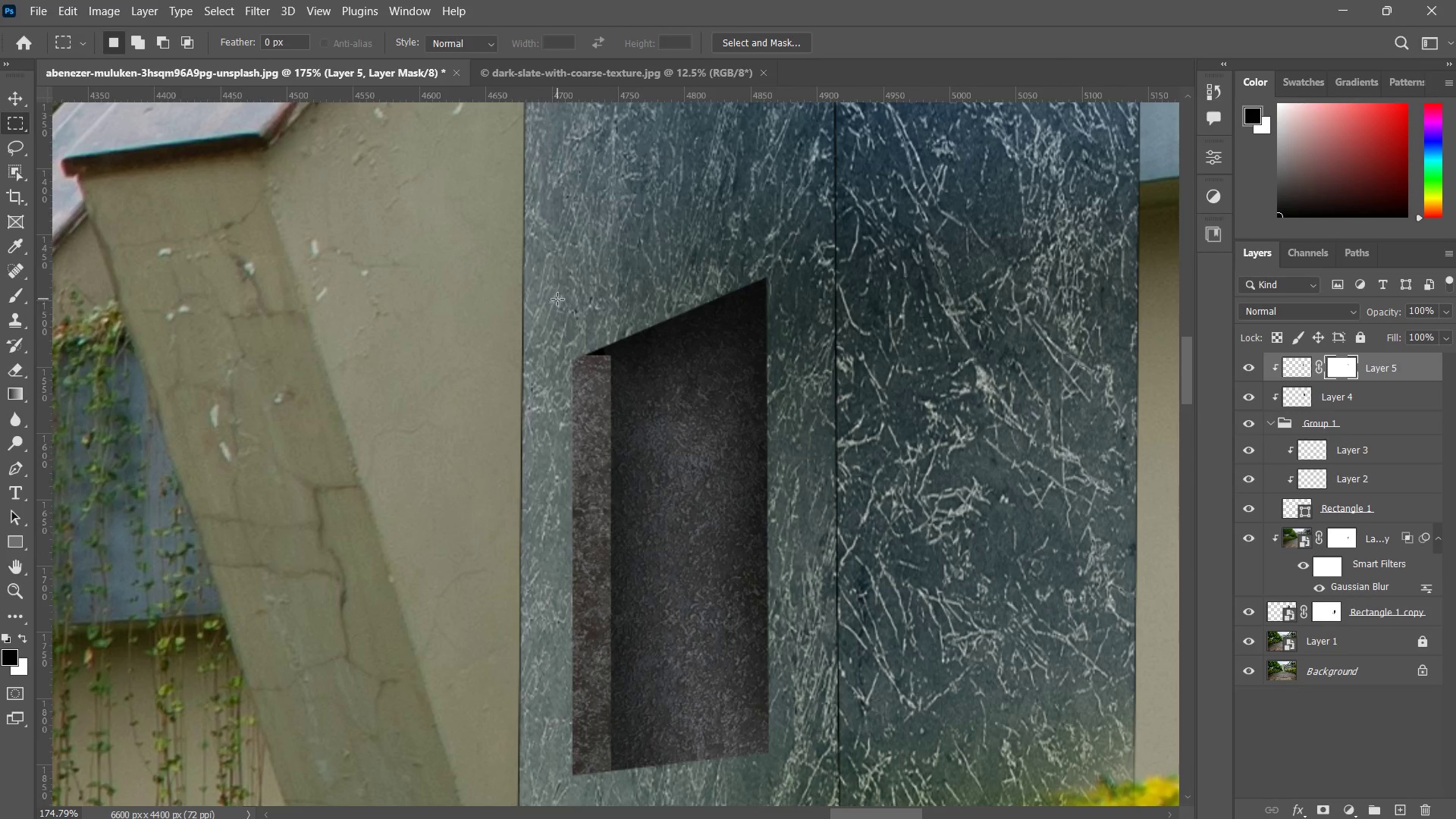 
left_click_drag(start_coordinate=[557, 299], to_coordinate=[613, 787])
 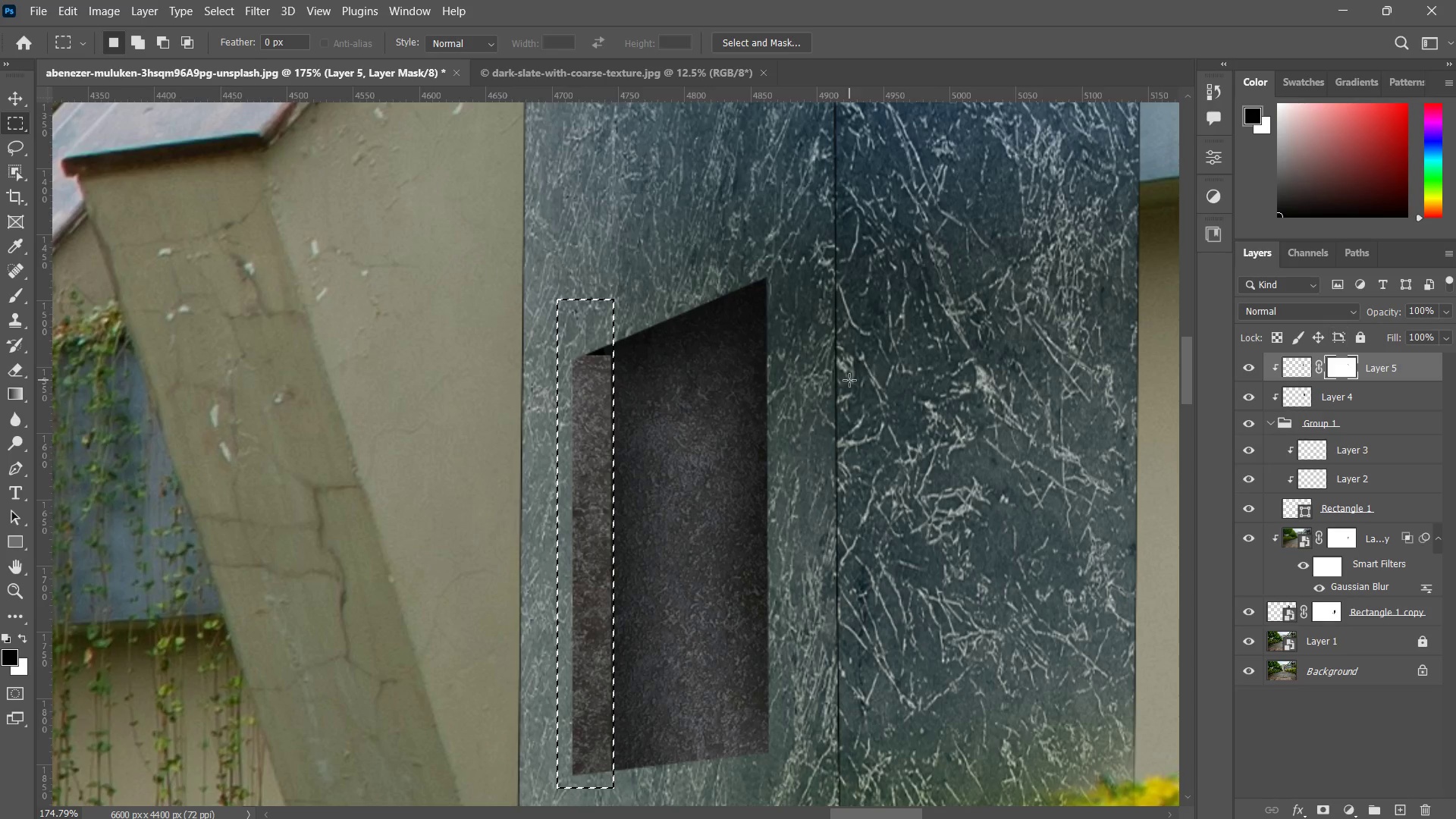 
type(bx)
 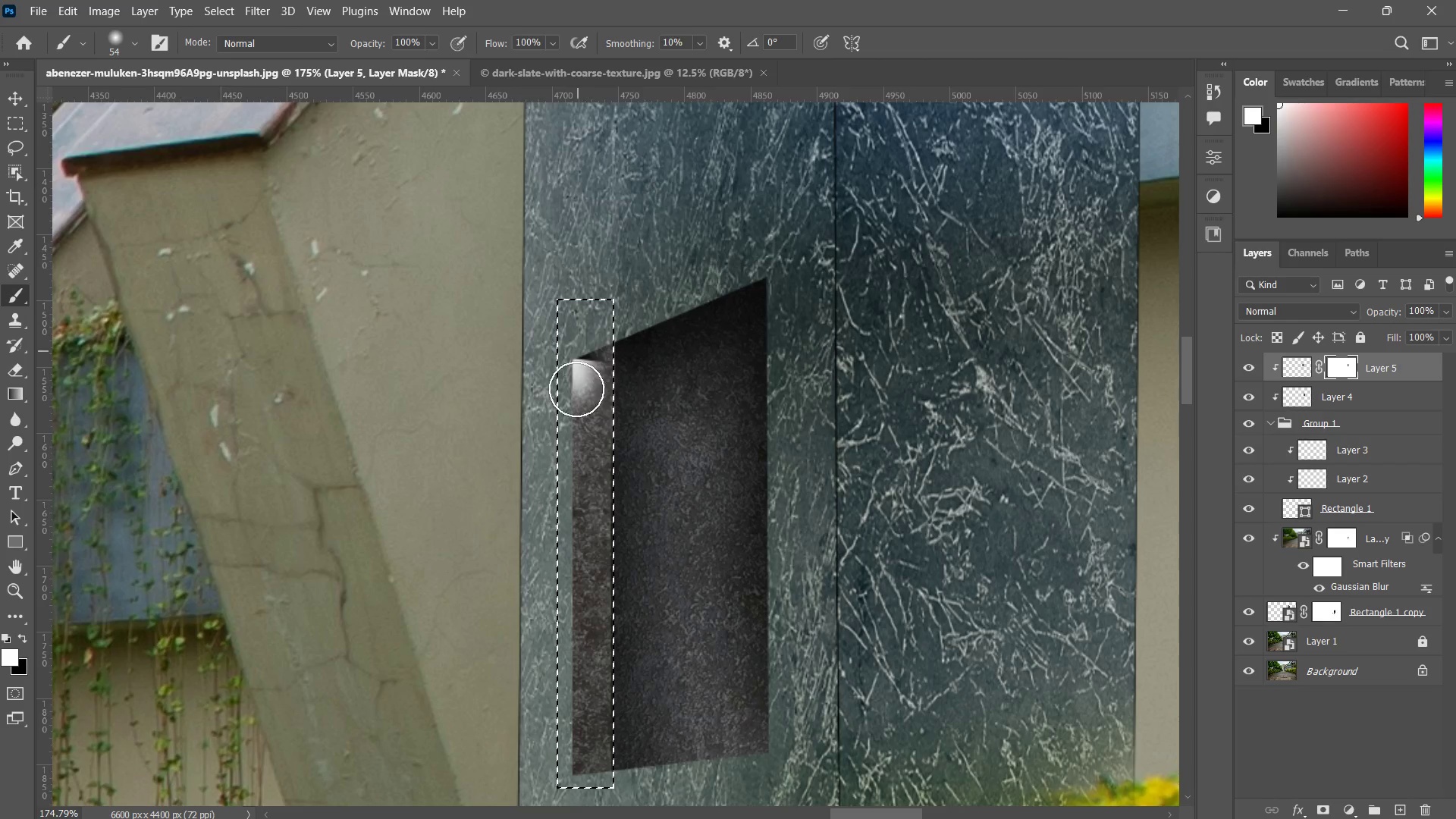 
left_click_drag(start_coordinate=[604, 335], to_coordinate=[595, 397])
 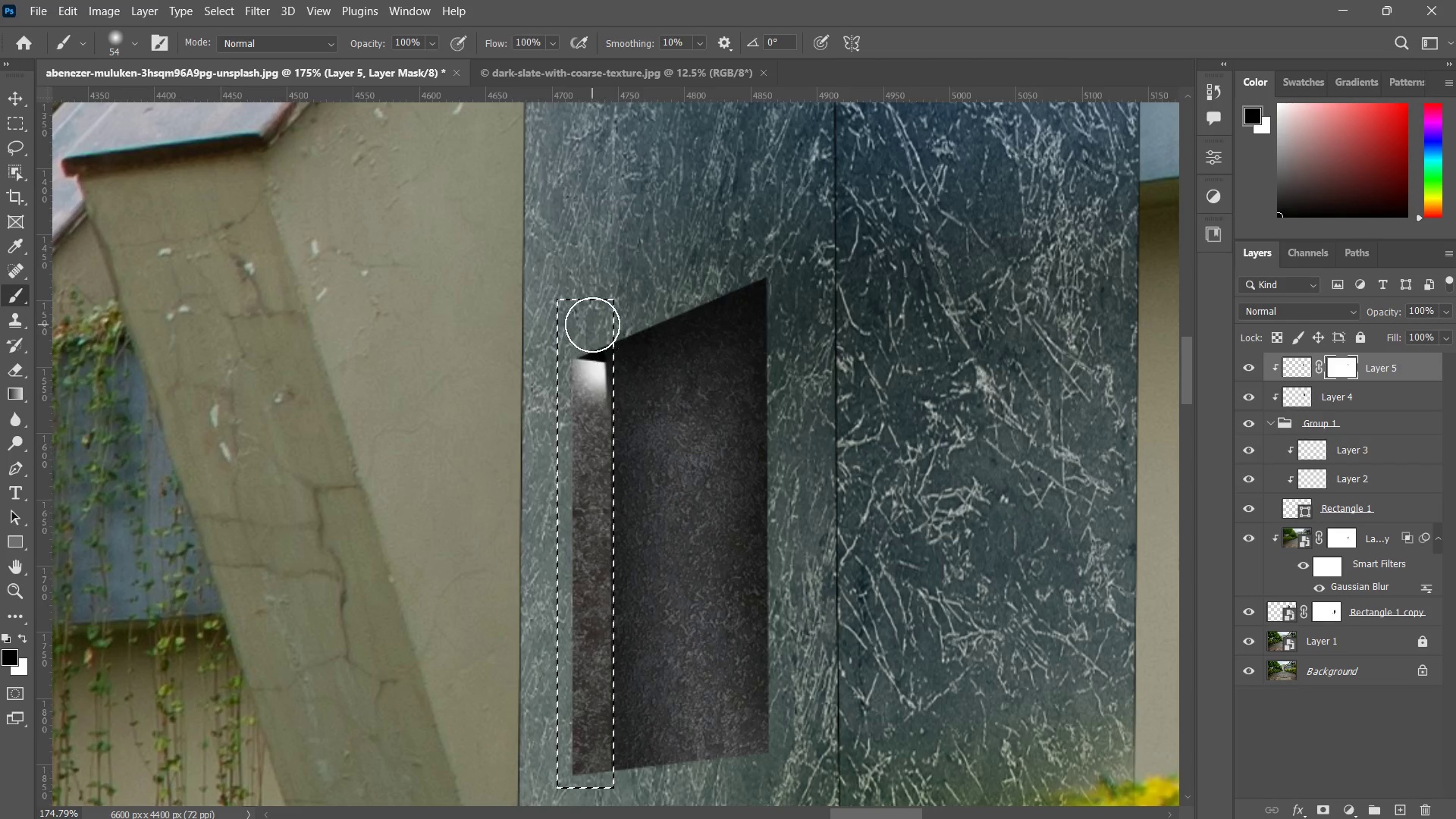 
left_click_drag(start_coordinate=[594, 320], to_coordinate=[584, 403])
 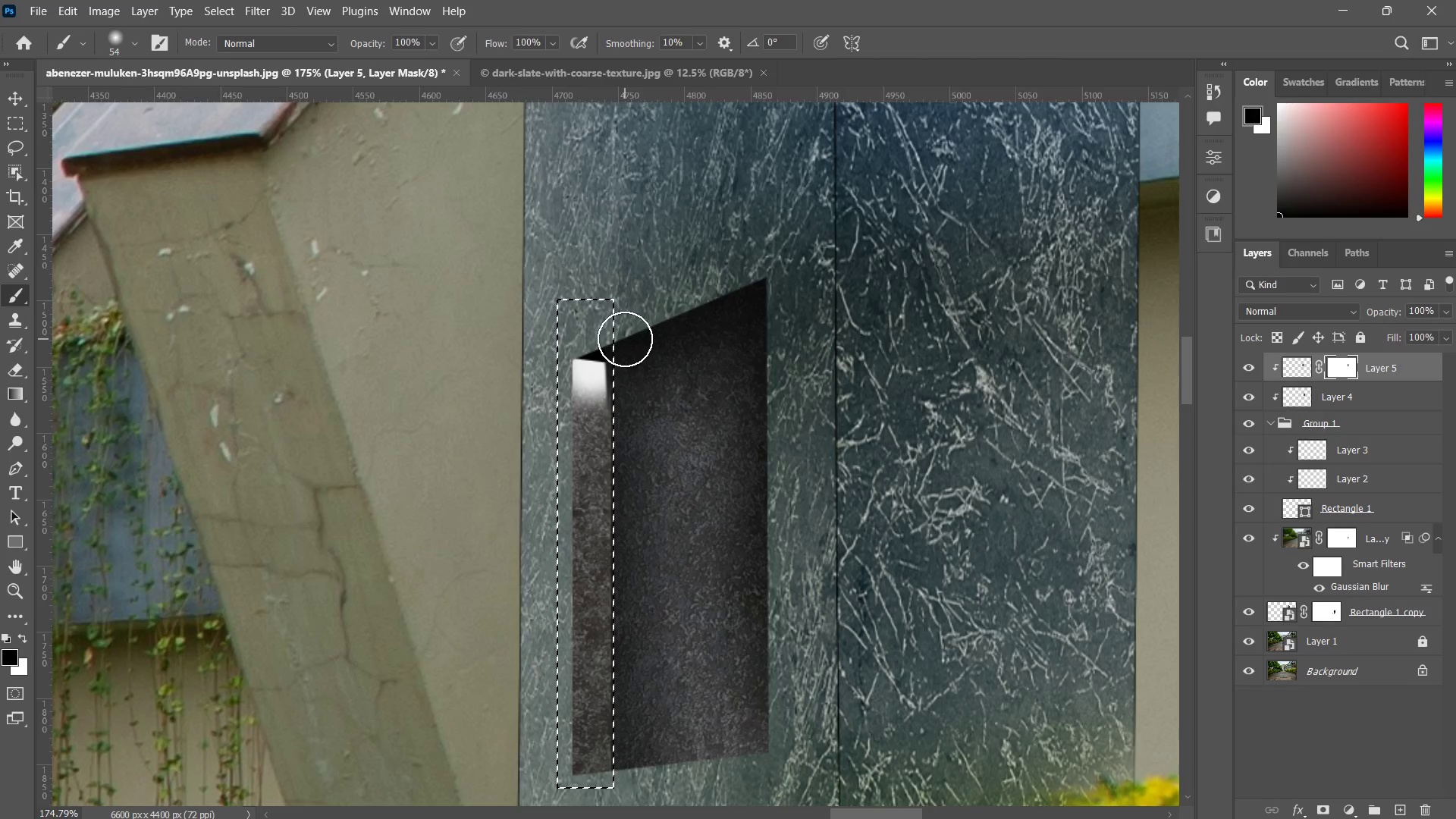 
left_click_drag(start_coordinate=[626, 322], to_coordinate=[588, 511])
 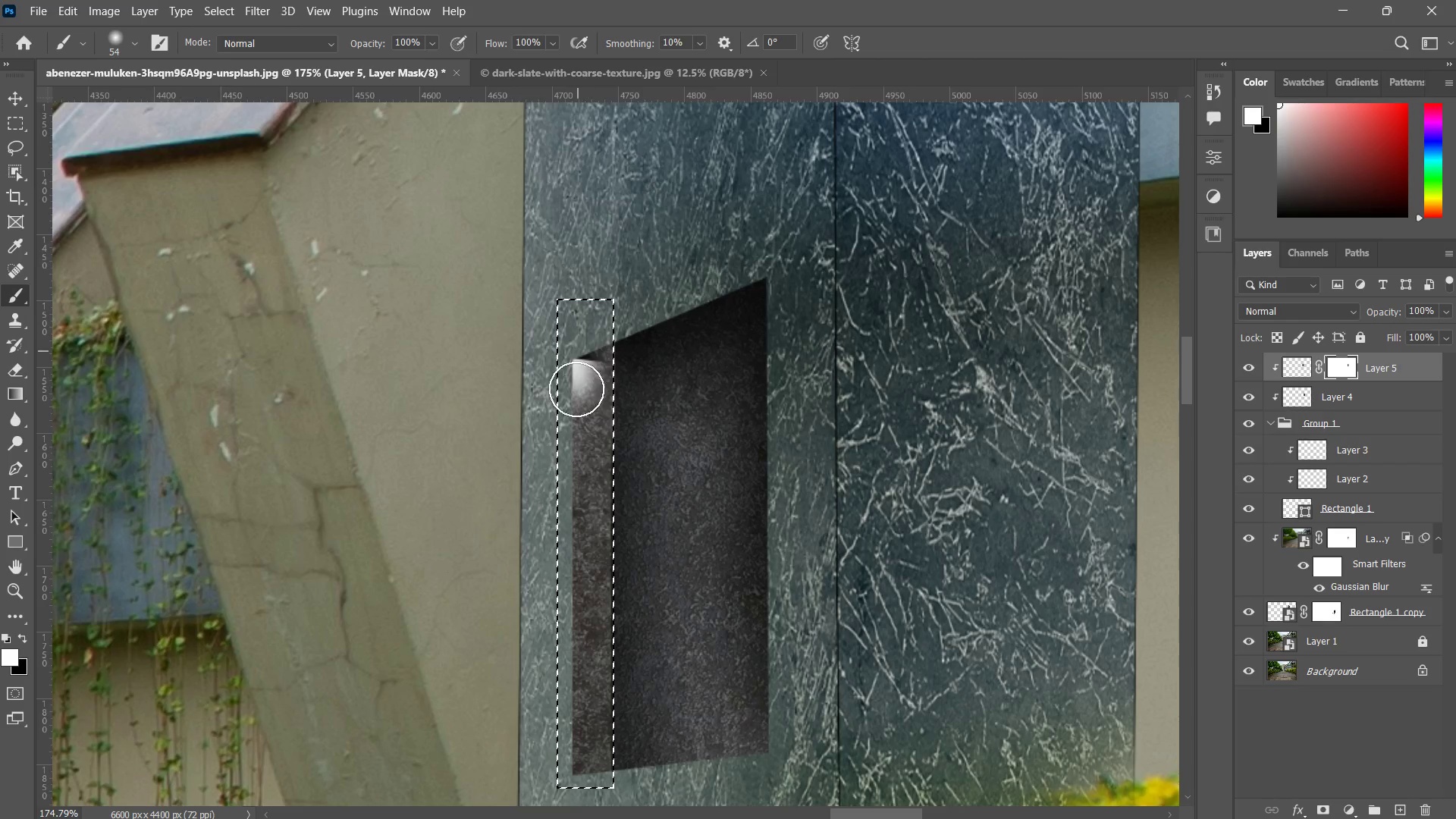 
left_click_drag(start_coordinate=[576, 356], to_coordinate=[579, 435])
 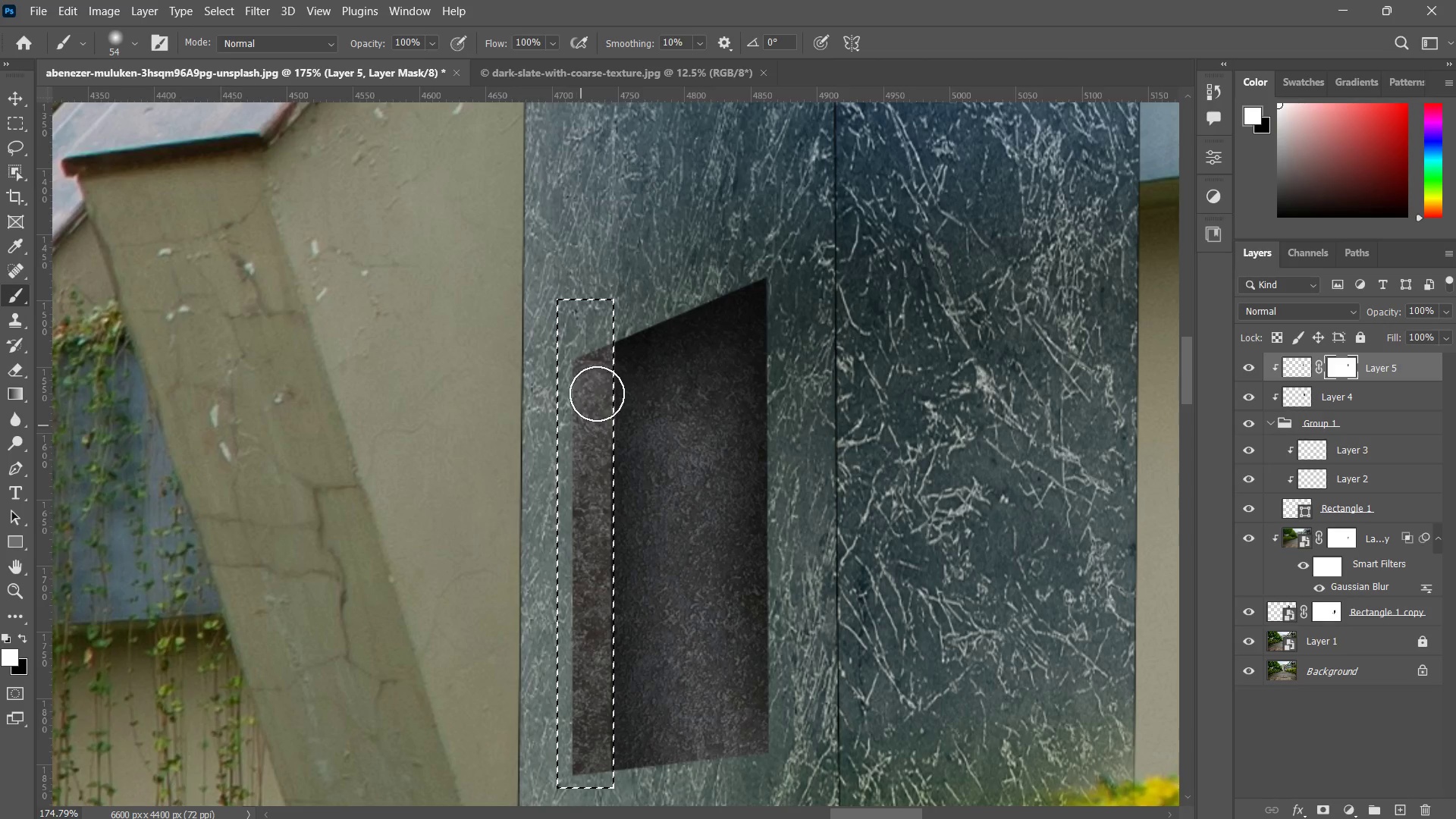 
left_click_drag(start_coordinate=[596, 369], to_coordinate=[596, 443])
 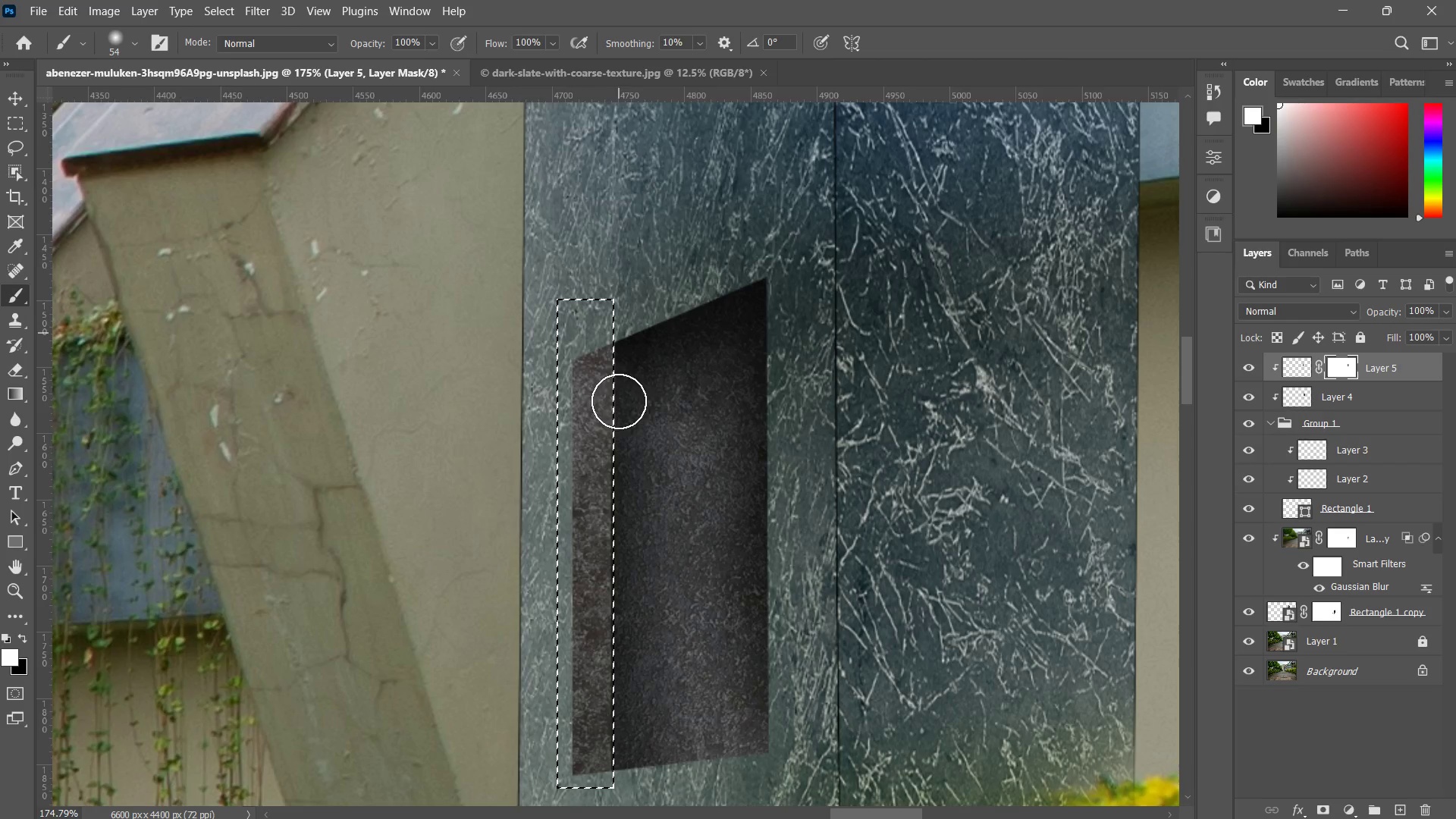 
left_click_drag(start_coordinate=[619, 308], to_coordinate=[620, 362])
 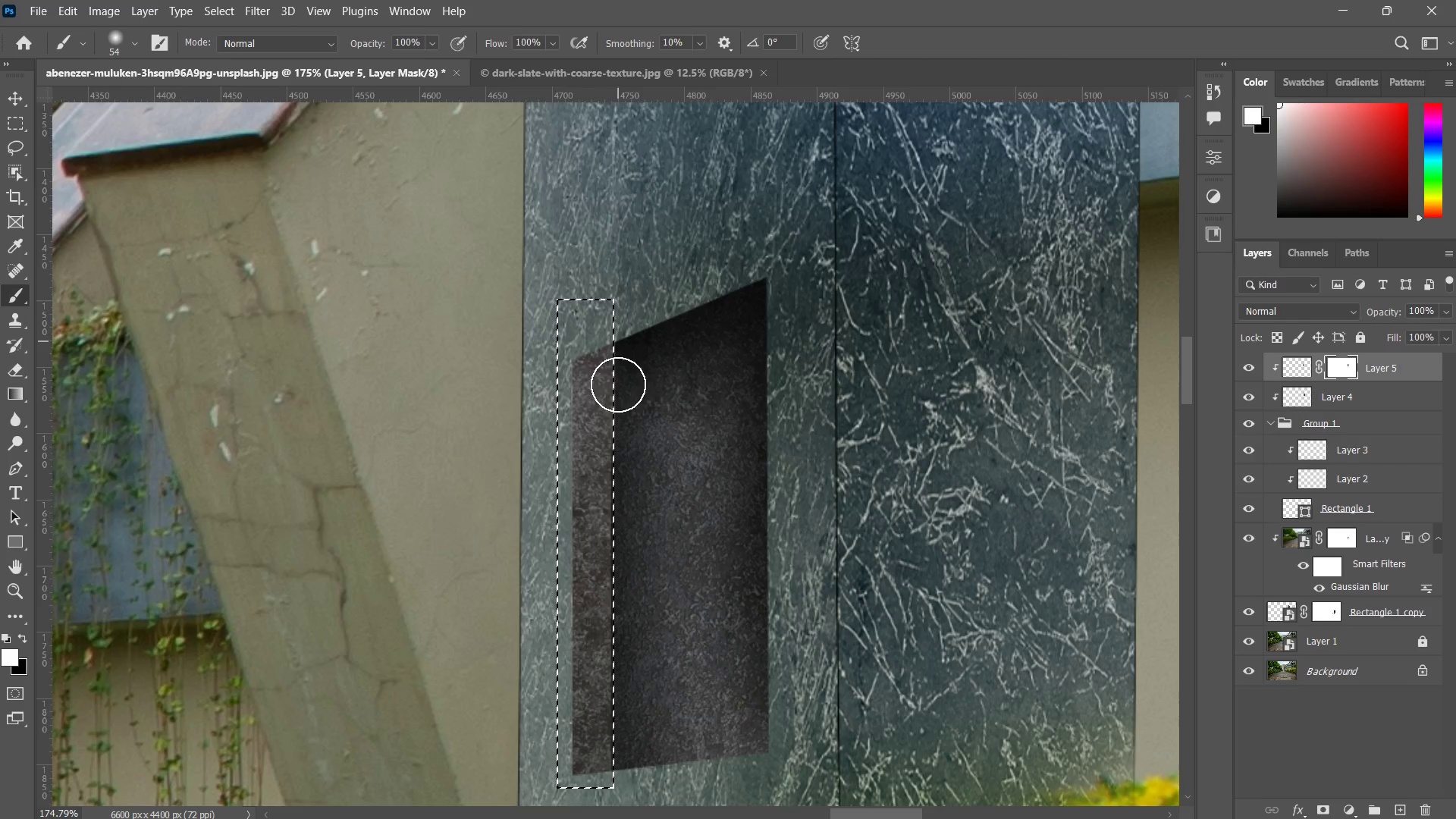 
left_click_drag(start_coordinate=[618, 288], to_coordinate=[612, 574])
 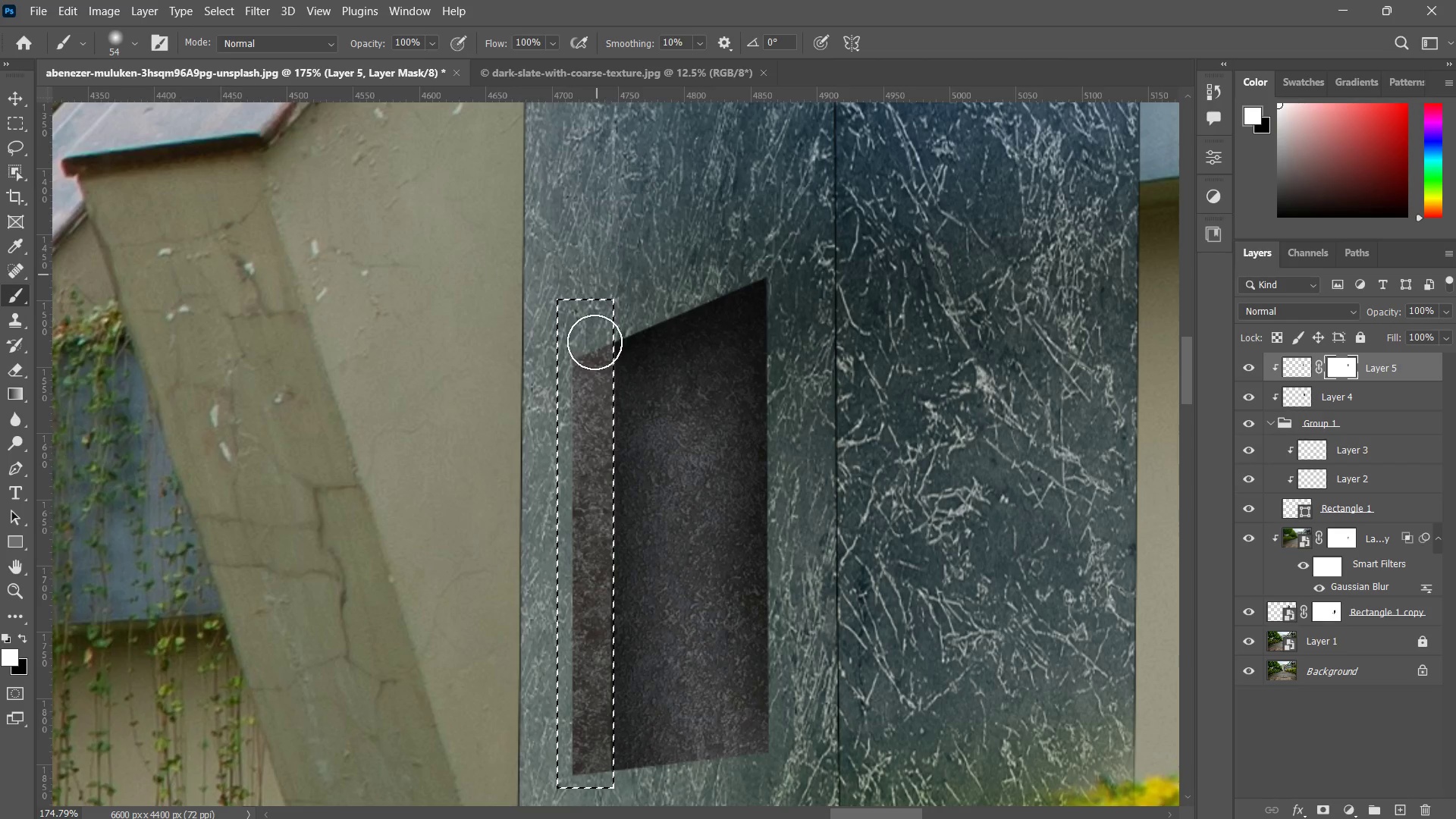 
left_click_drag(start_coordinate=[597, 278], to_coordinate=[563, 617])
 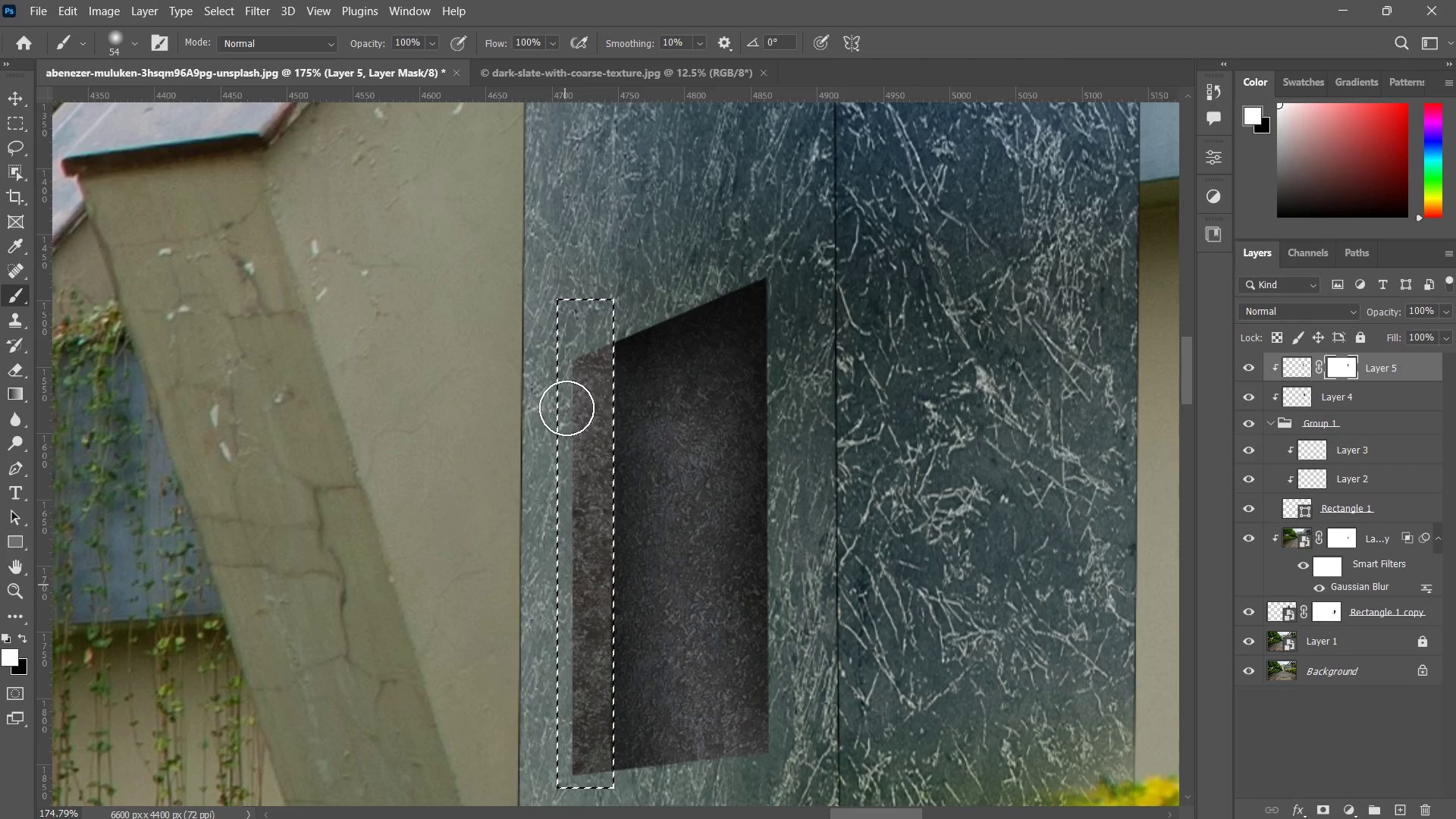 
left_click_drag(start_coordinate=[566, 387], to_coordinate=[585, 663])
 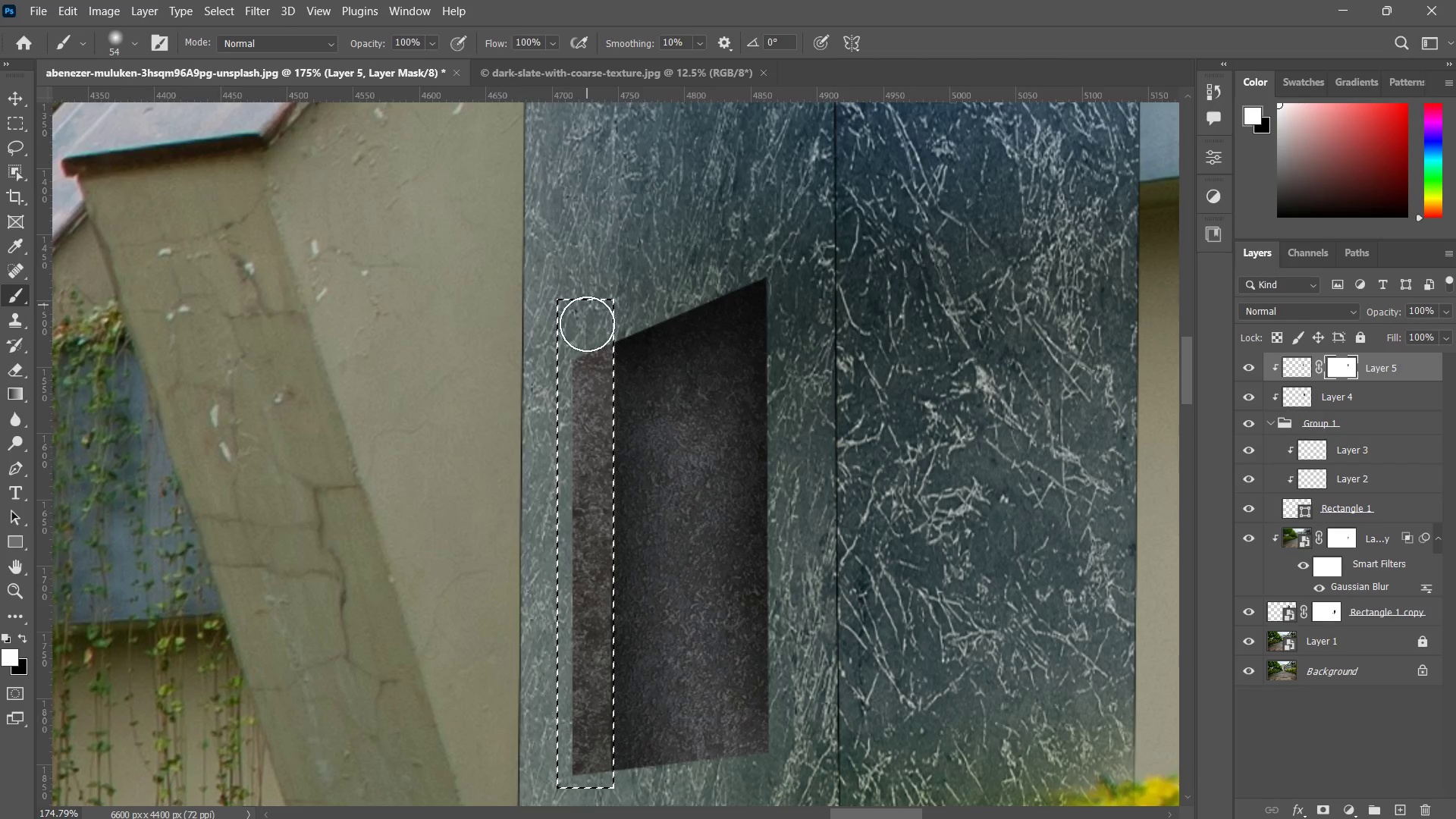 
left_click_drag(start_coordinate=[587, 305], to_coordinate=[601, 763])
 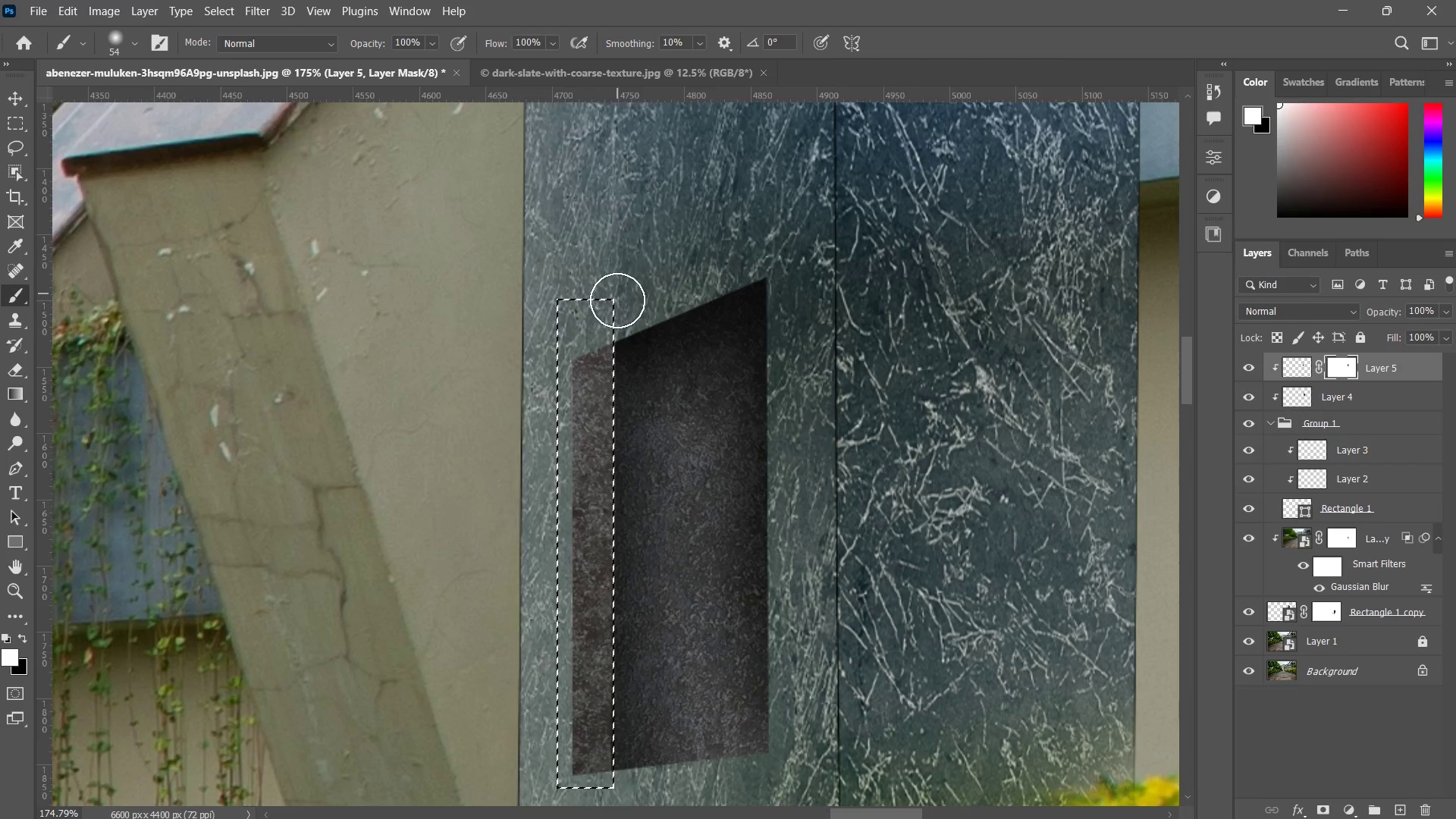 
left_click_drag(start_coordinate=[617, 312], to_coordinate=[601, 774])
 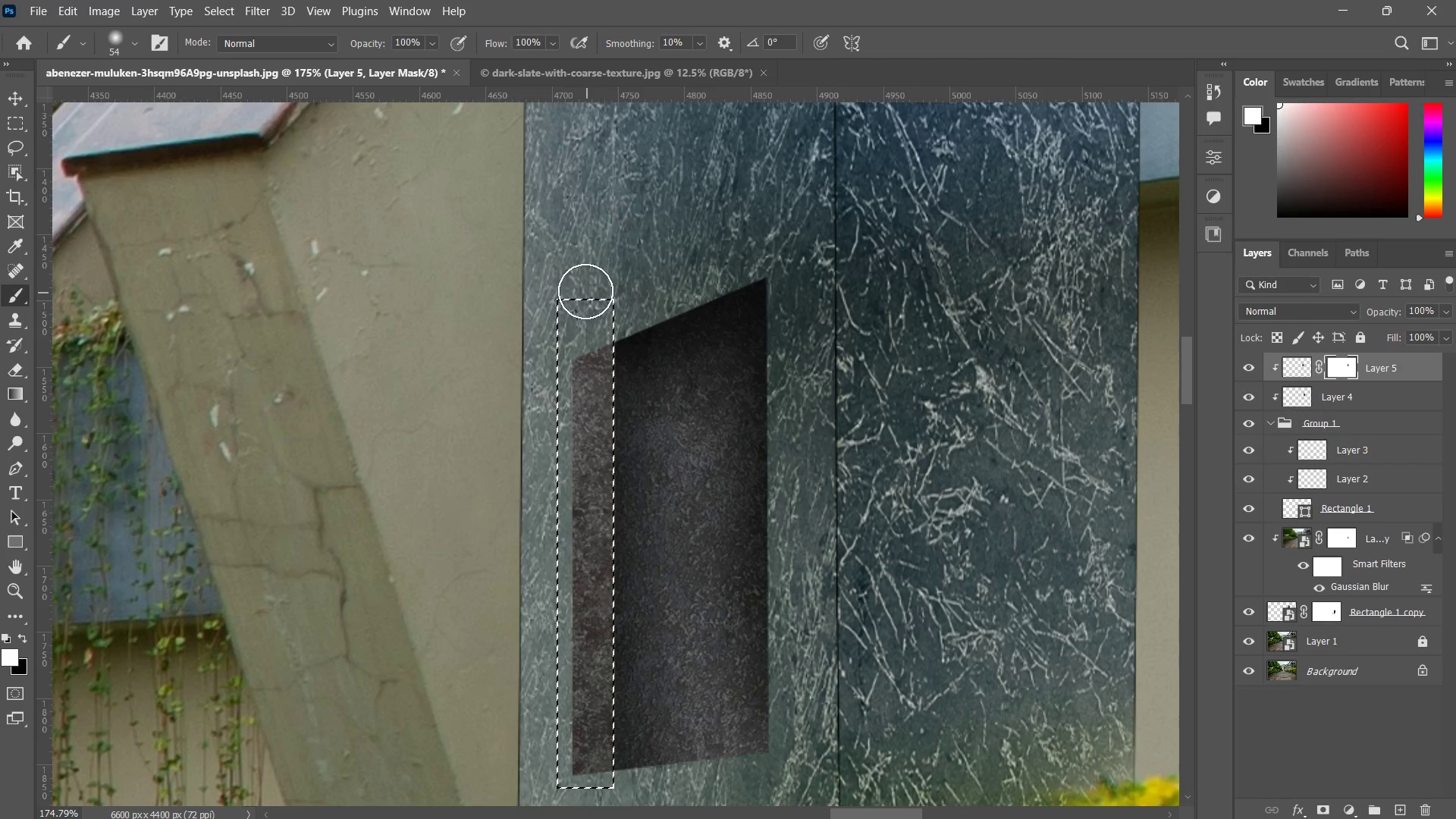 
left_click_drag(start_coordinate=[585, 306], to_coordinate=[605, 714])
 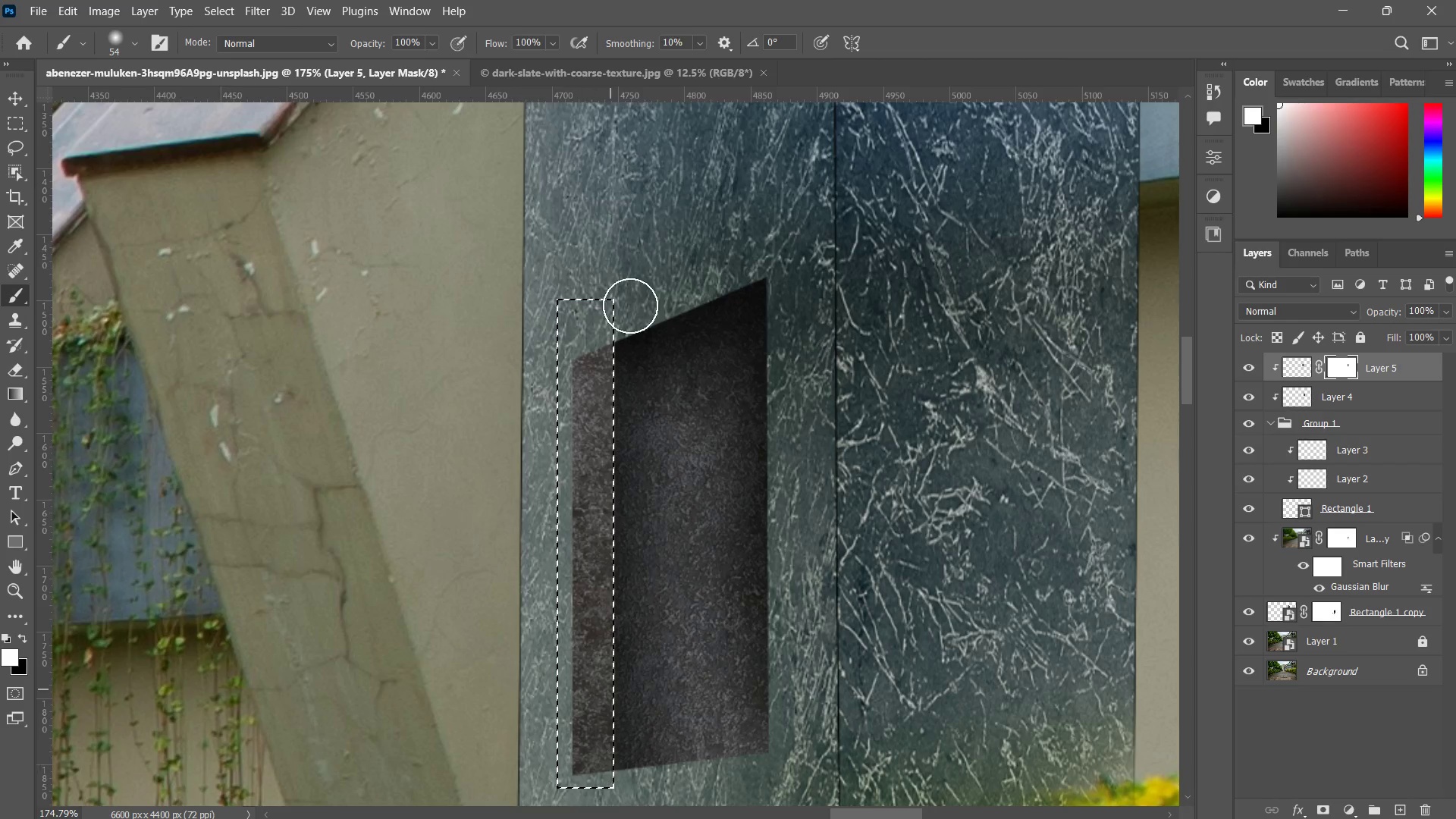 
left_click_drag(start_coordinate=[632, 347], to_coordinate=[651, 760])
 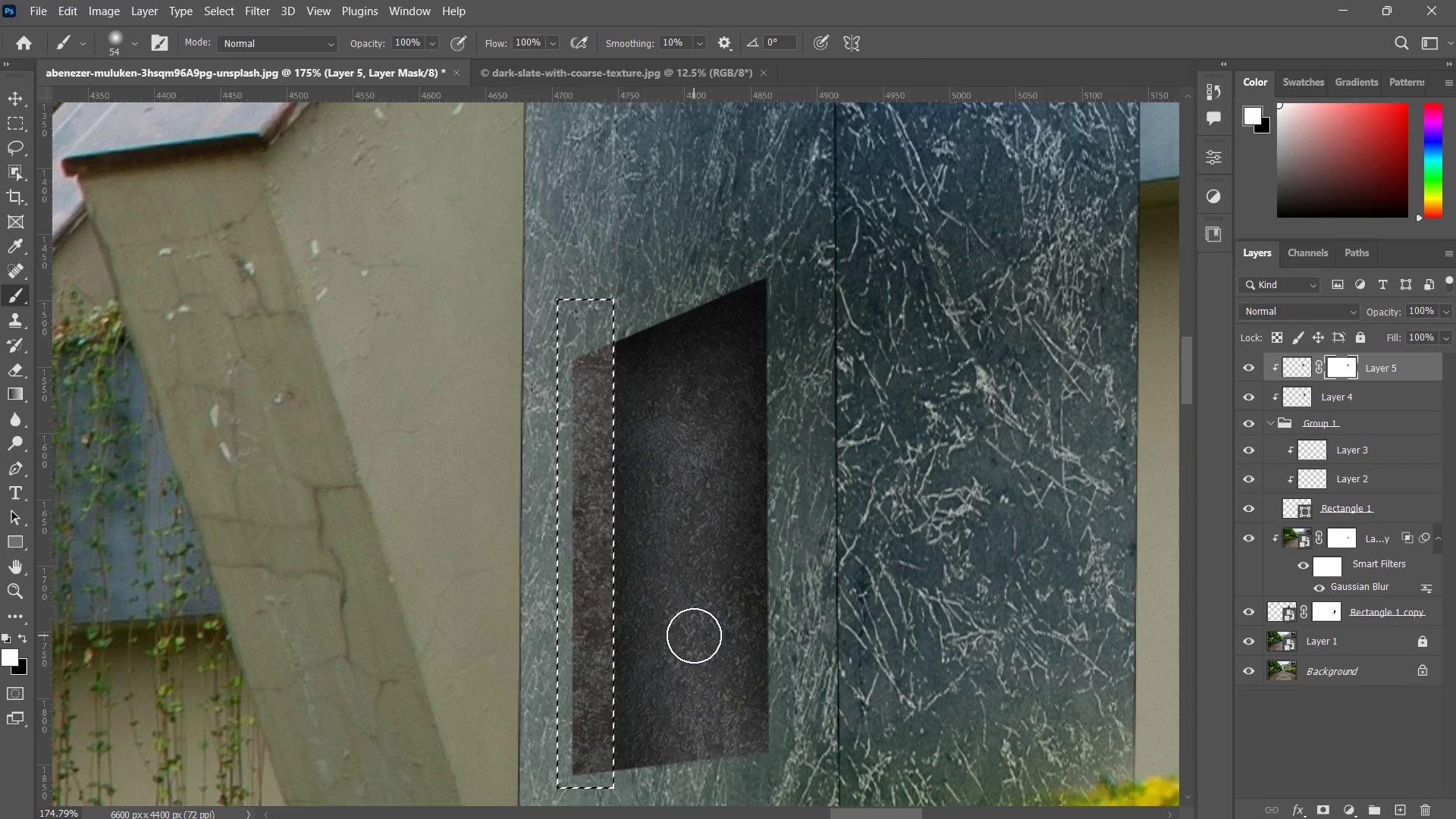 
key(Control+ControlLeft)
 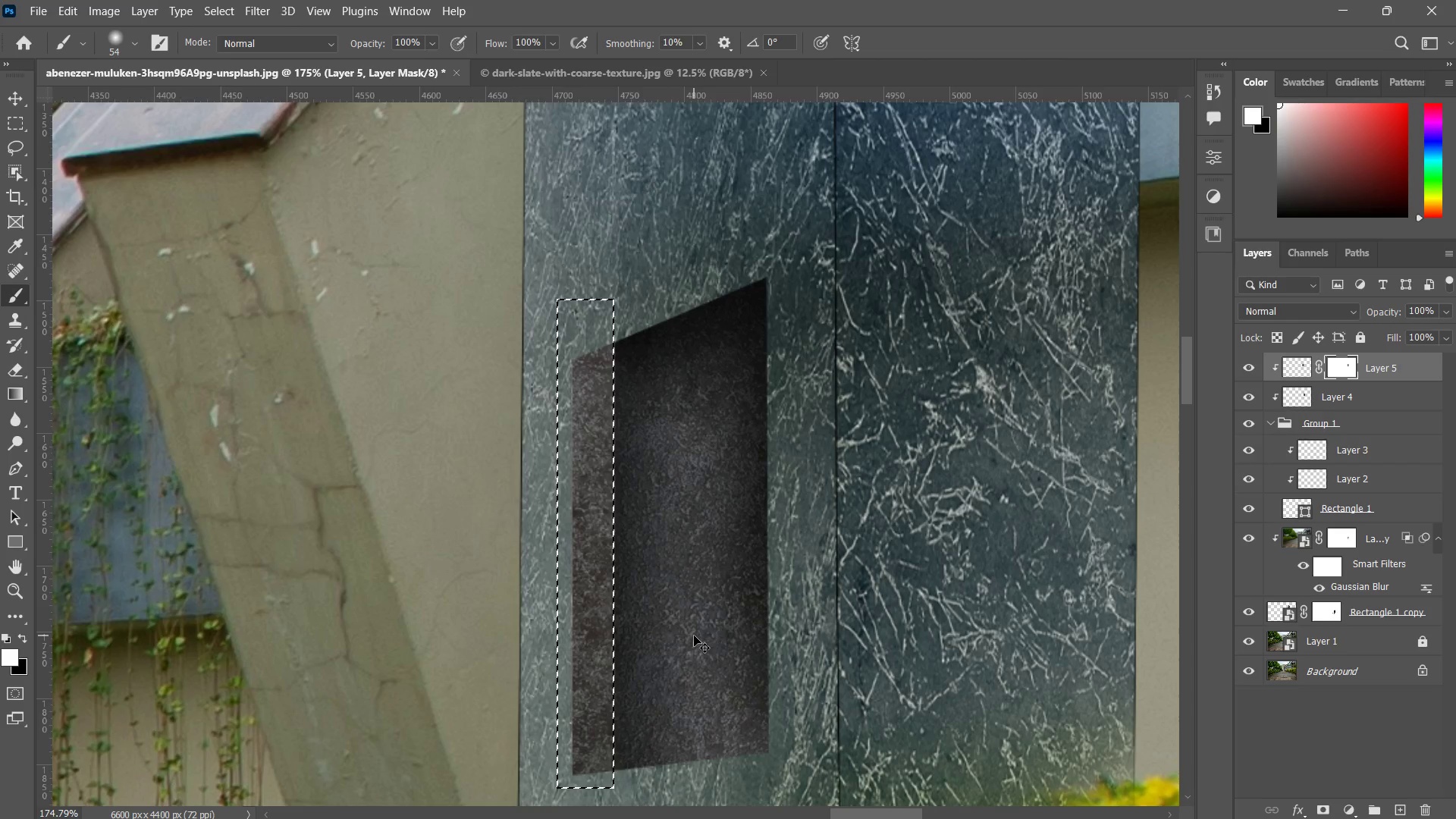 
key(Control+D)
 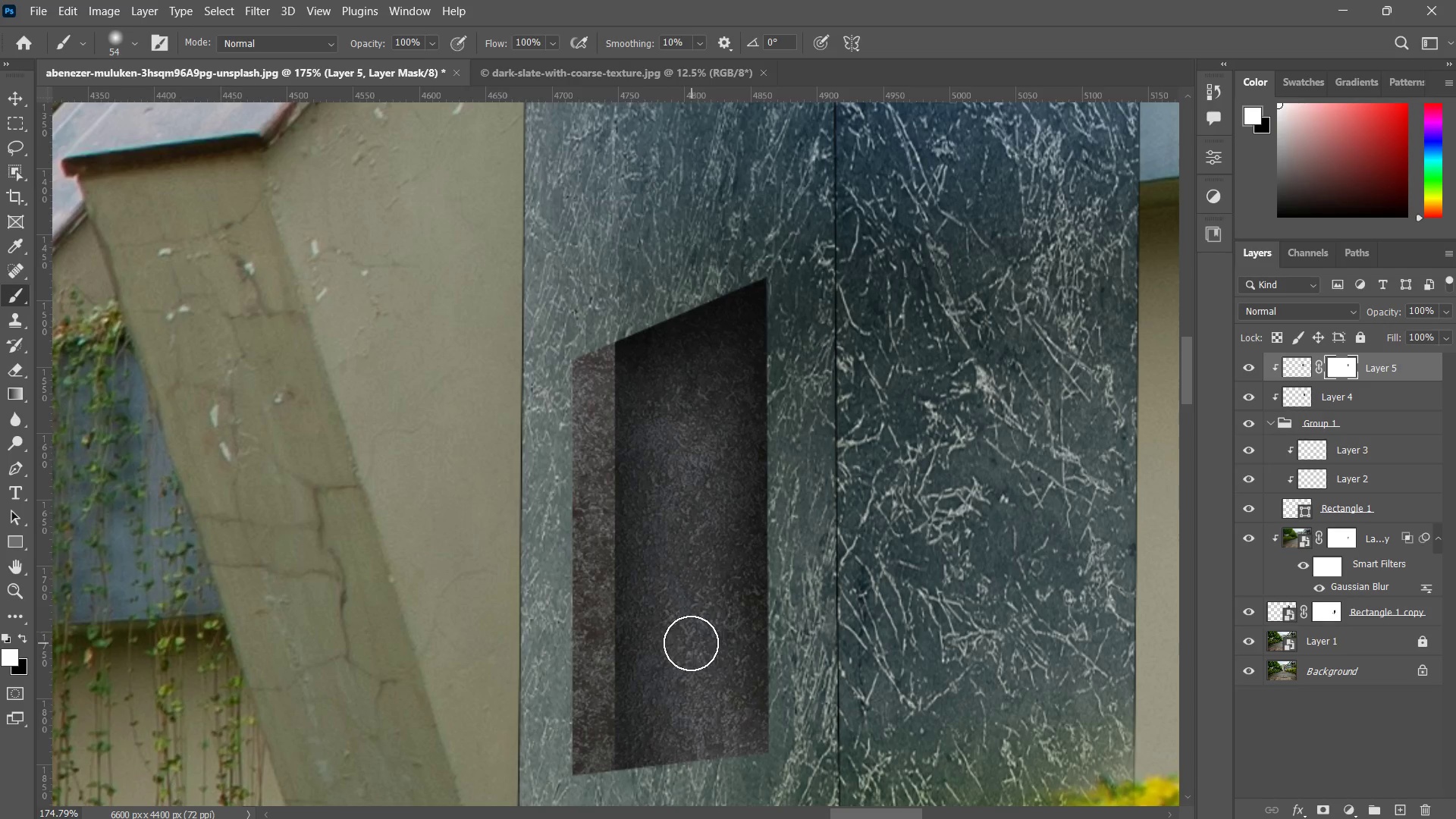 
type(zz)
 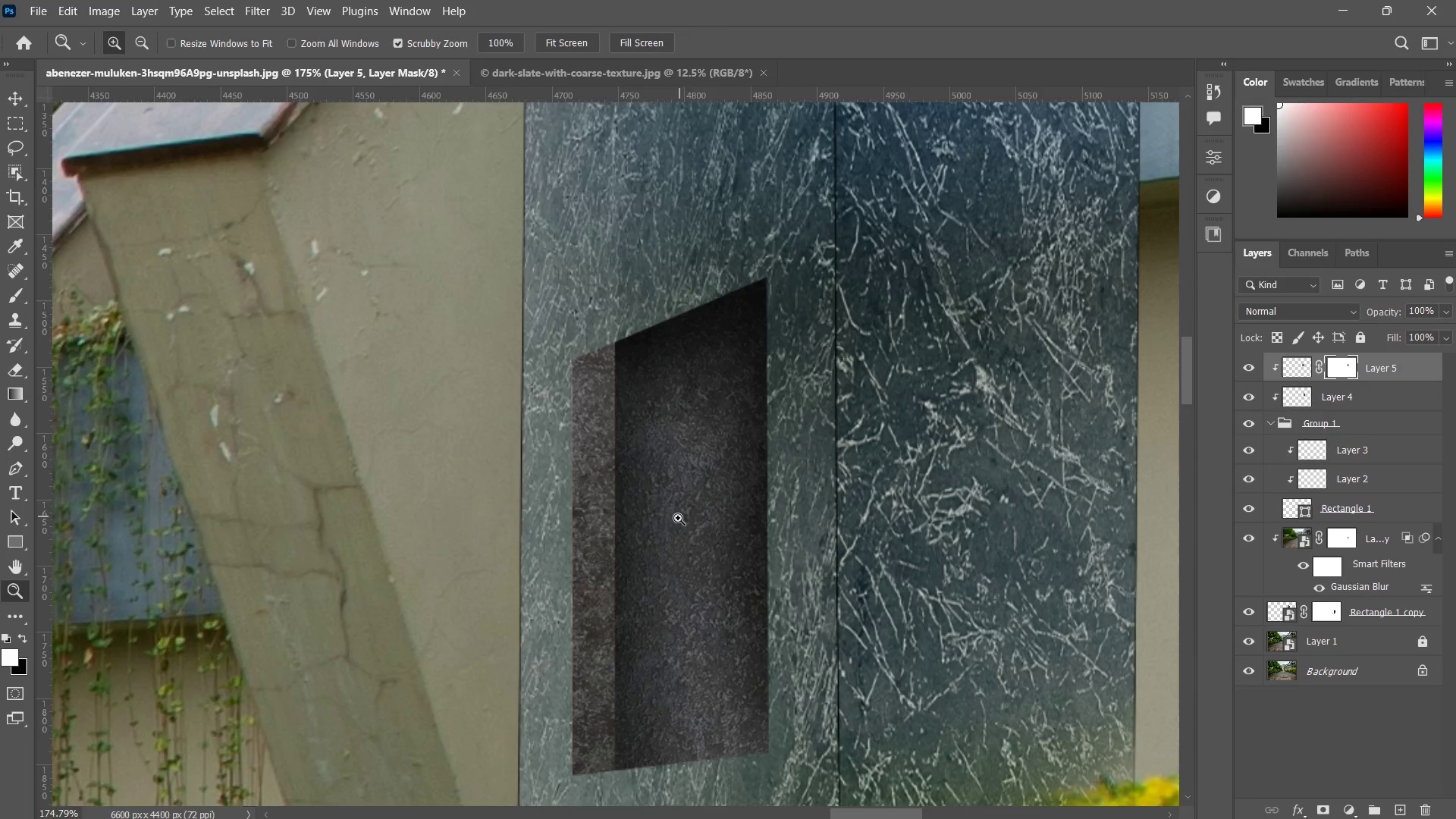 
left_click_drag(start_coordinate=[679, 516], to_coordinate=[660, 560])
 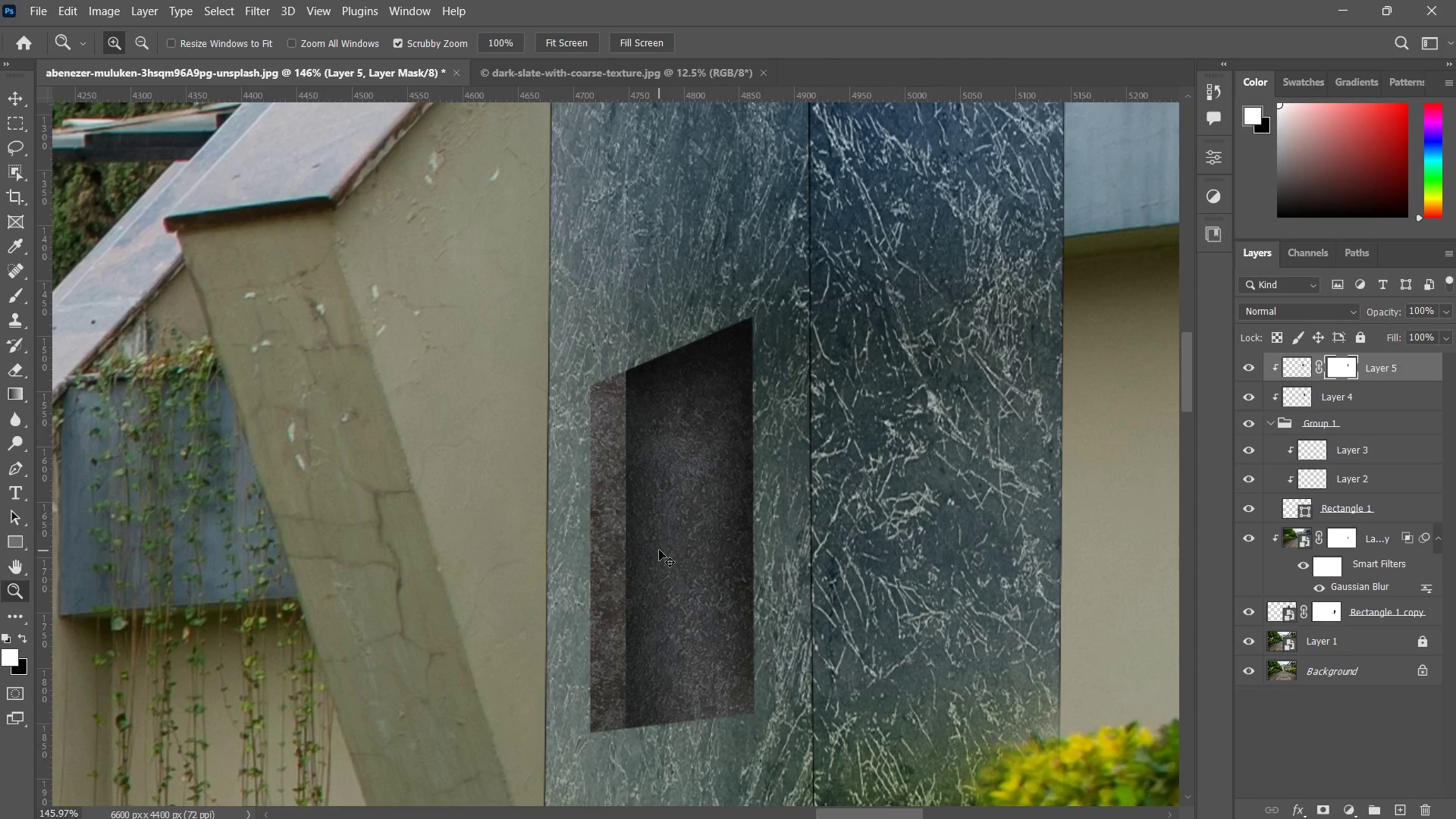 
key(Control+Z)
 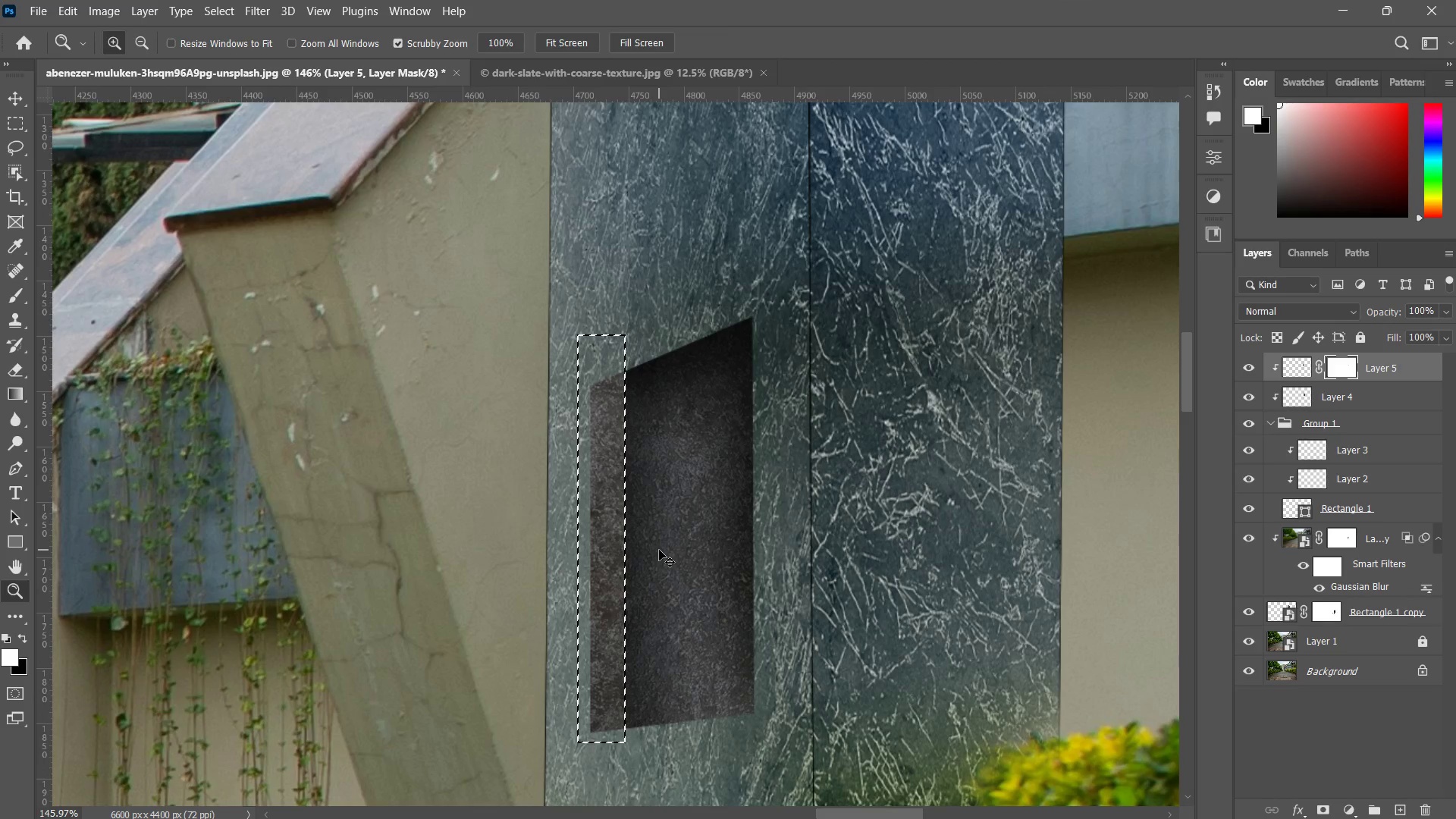 
key(Control+Z)
 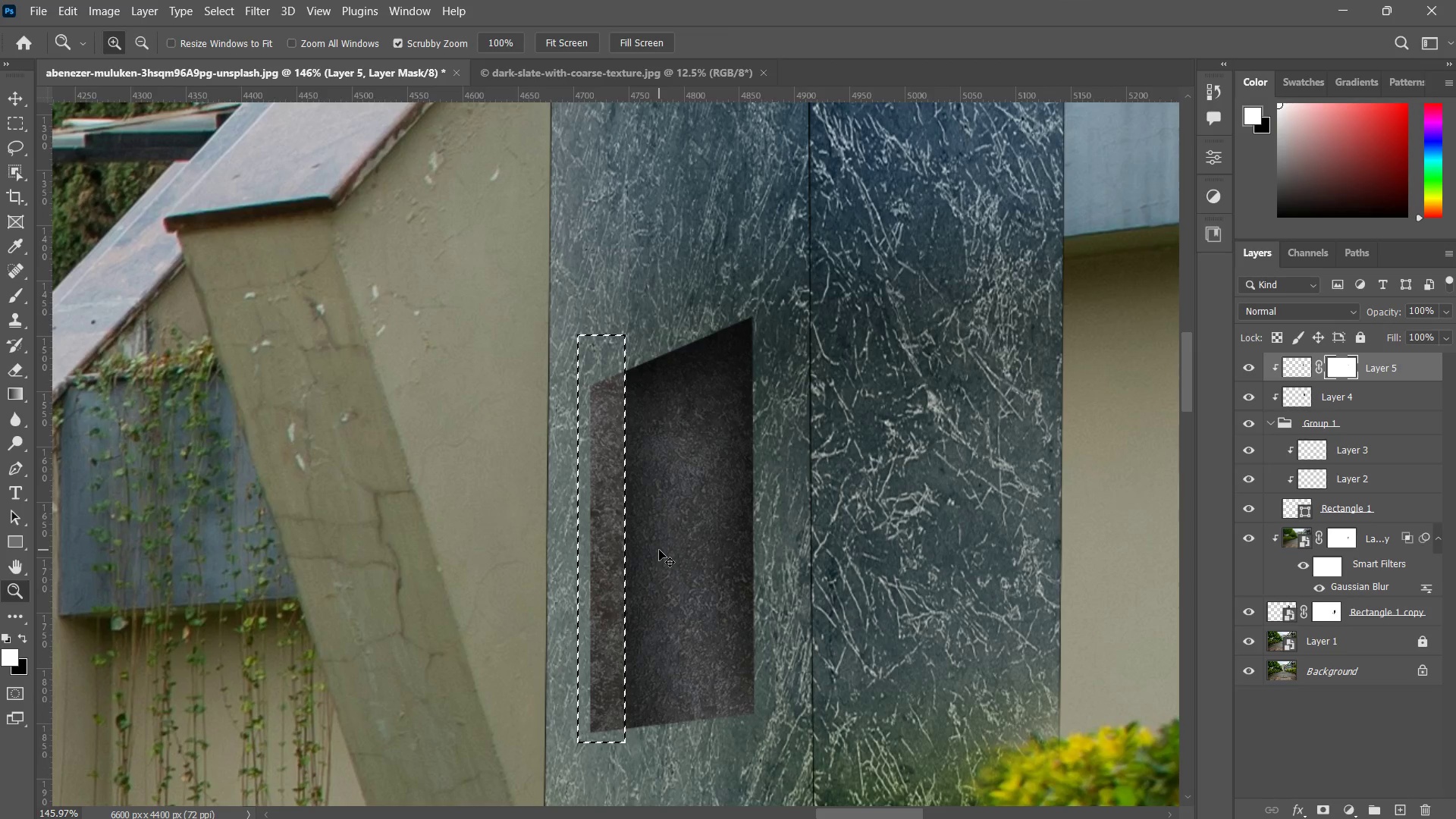 
key(Control+Z)
 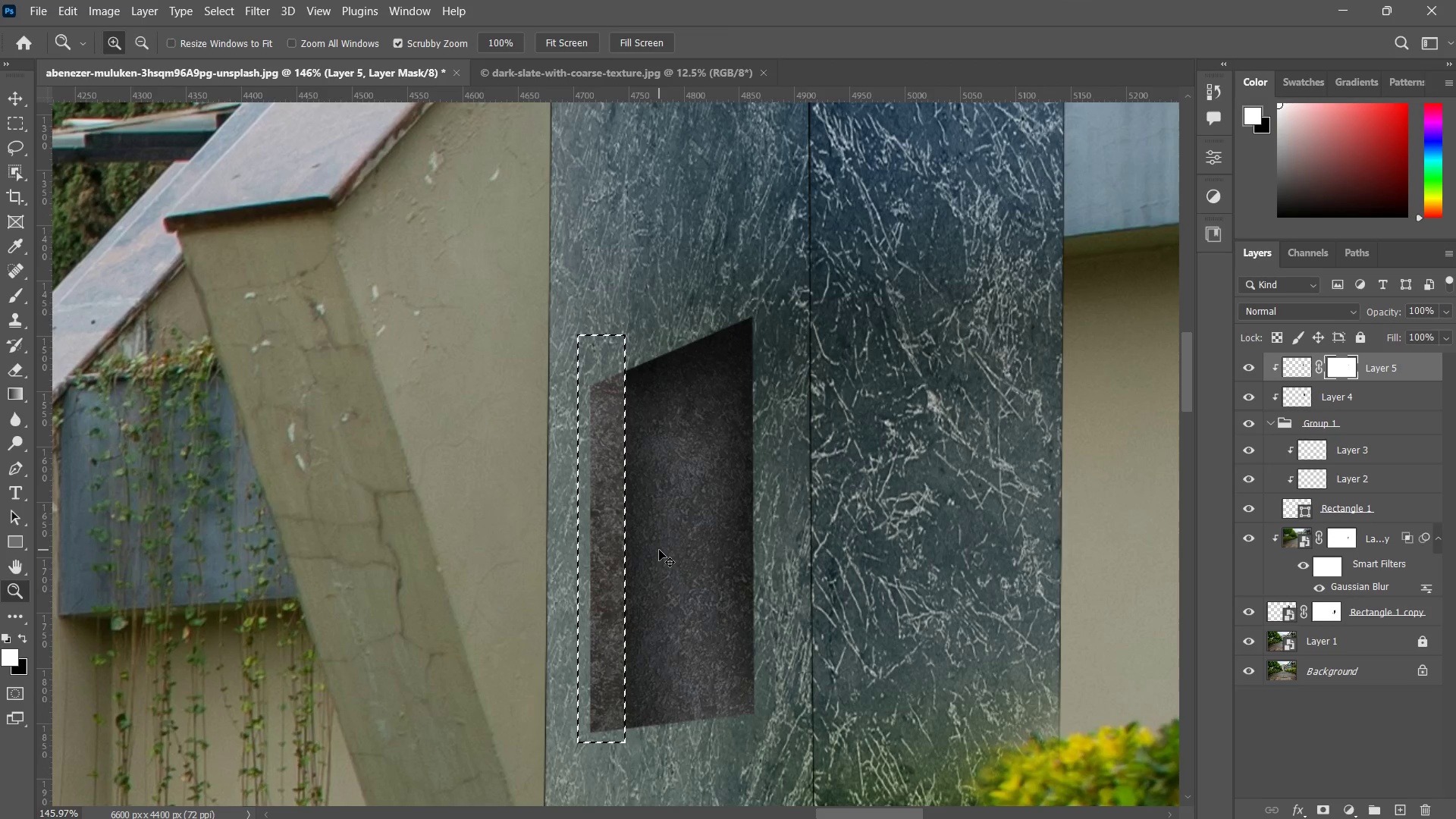 
key(Control+Z)
 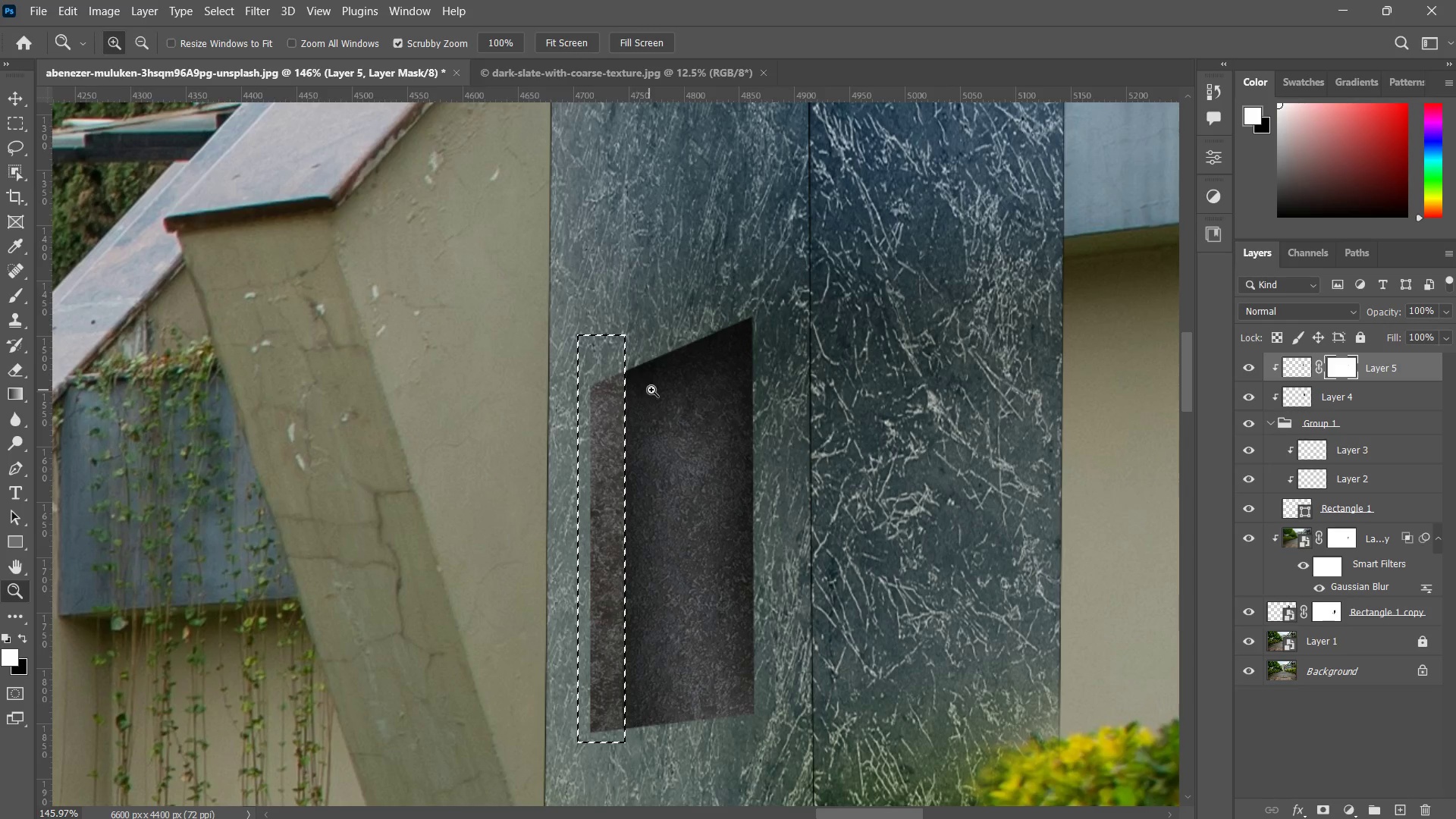 
wait(6.12)
 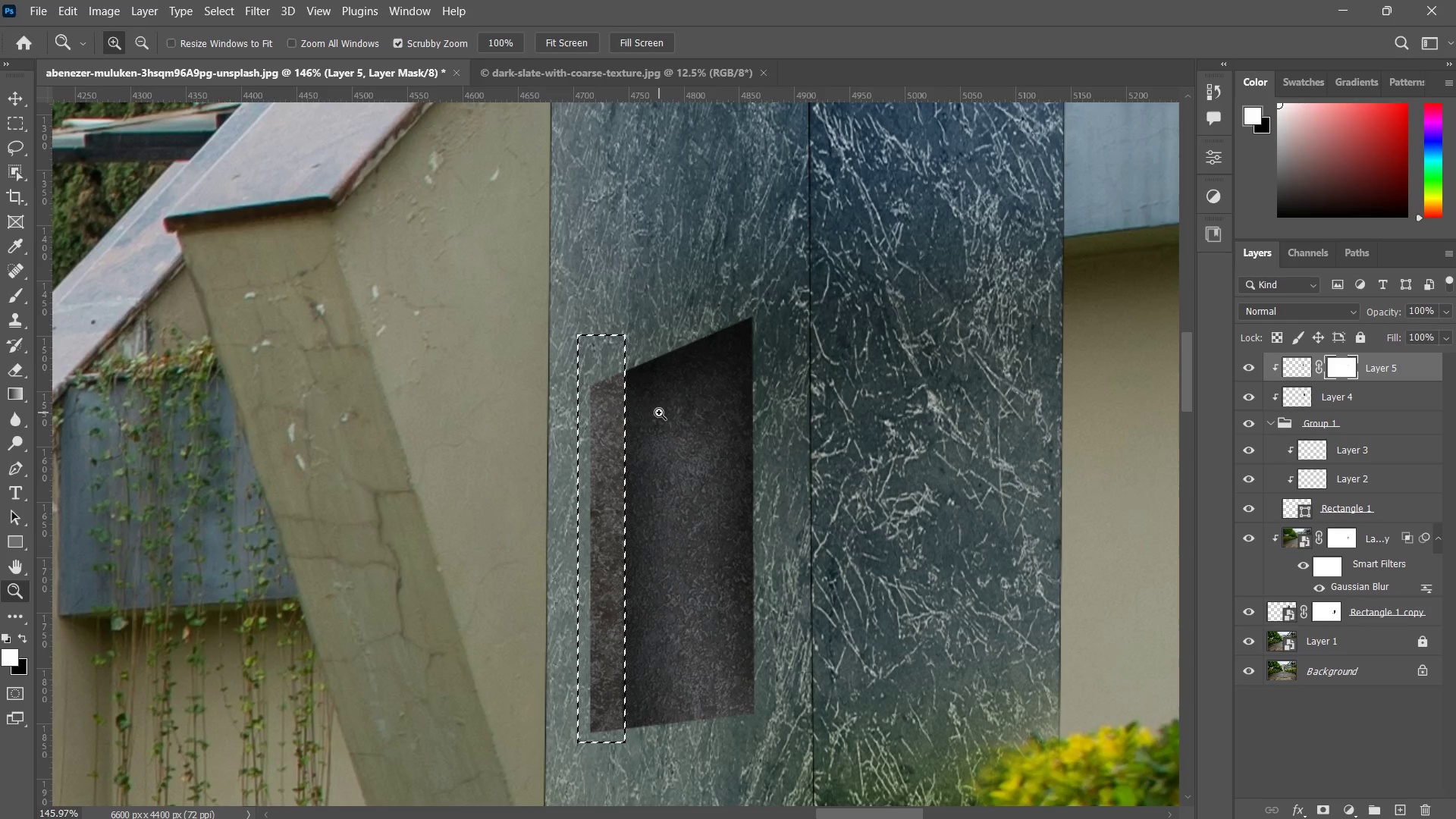 
left_click([1252, 369])
 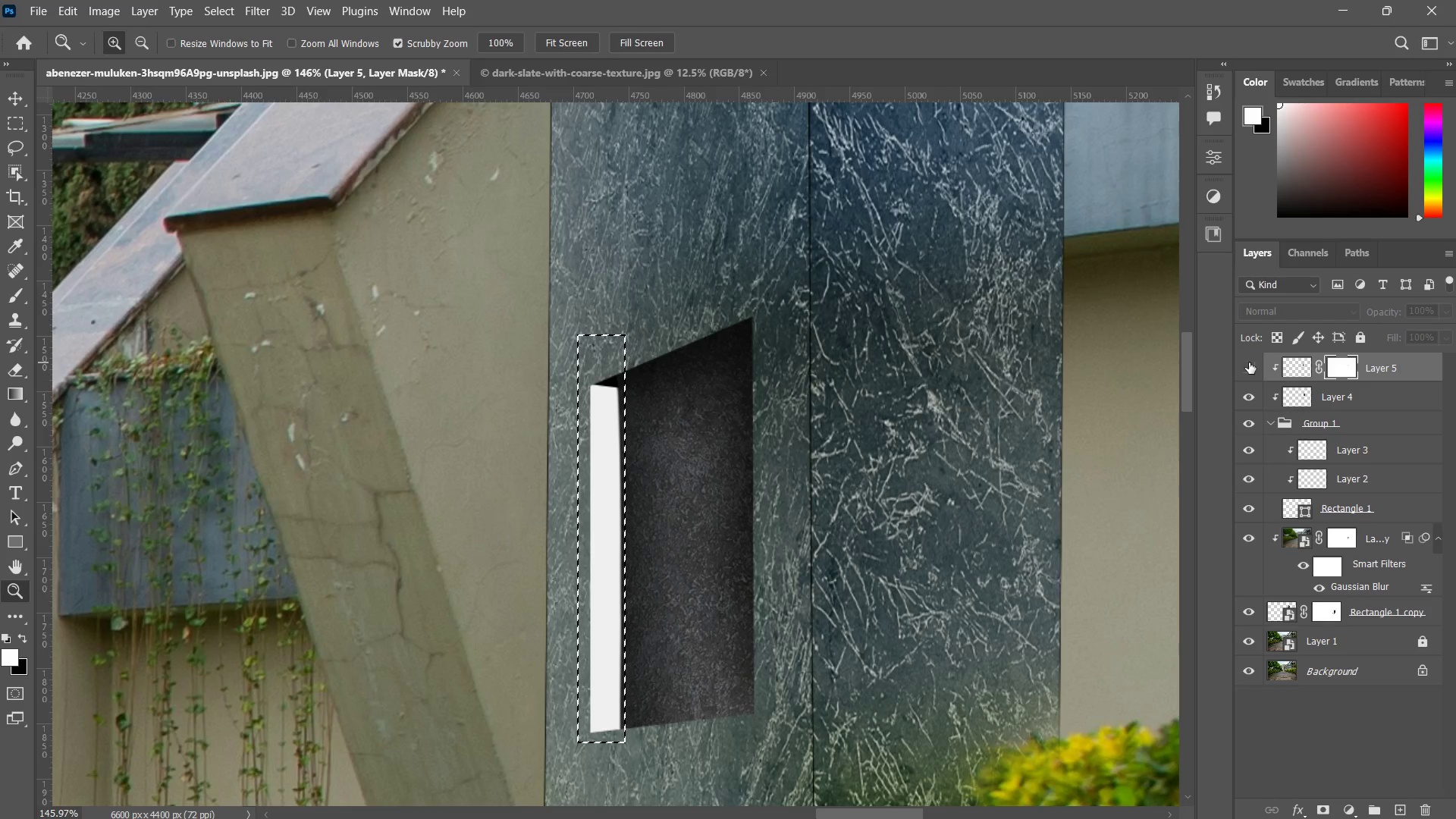 
left_click([1248, 362])
 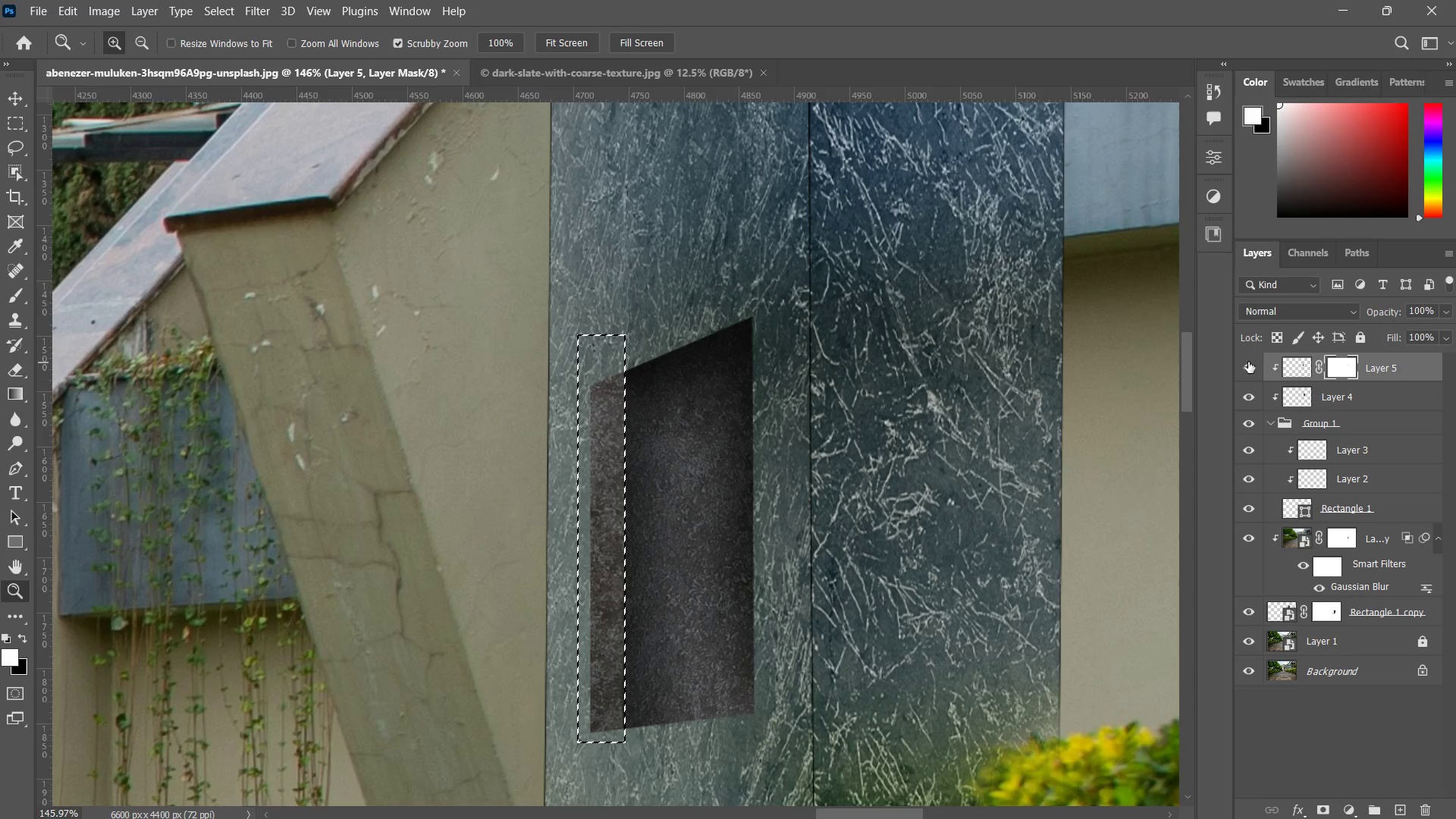 
left_click([1248, 362])
 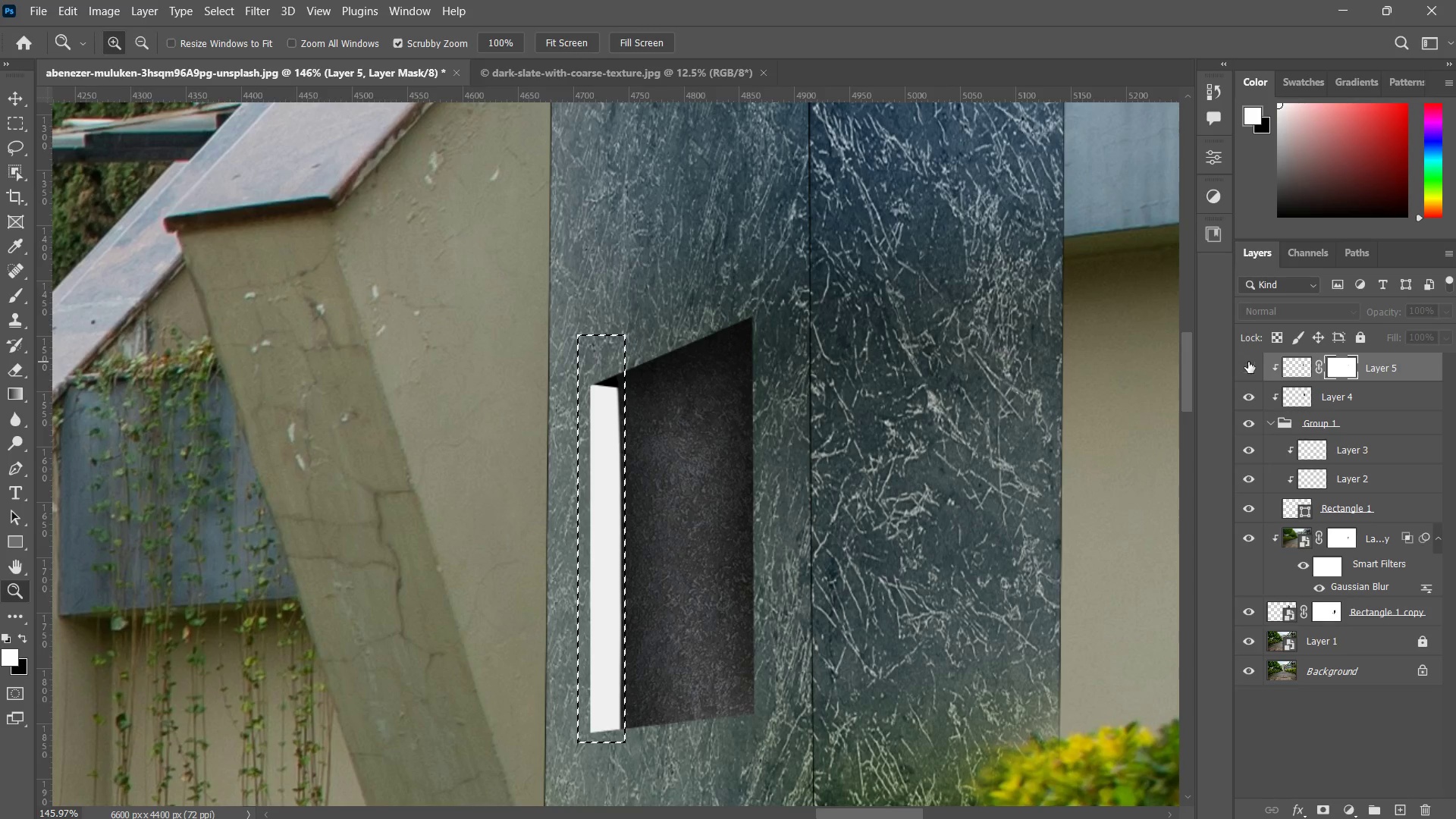 
left_click([1248, 362])
 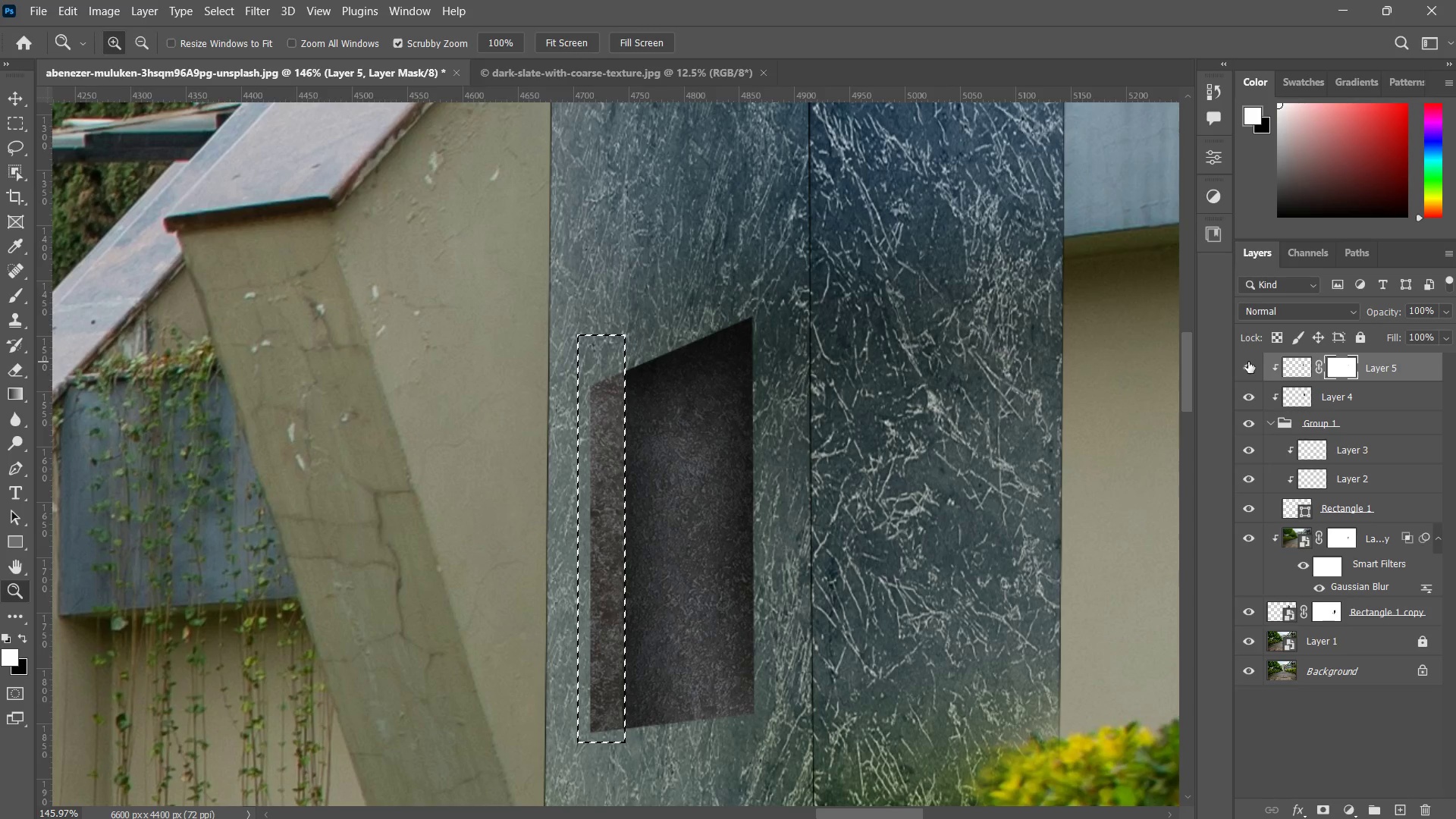 
key(Control+Z)
 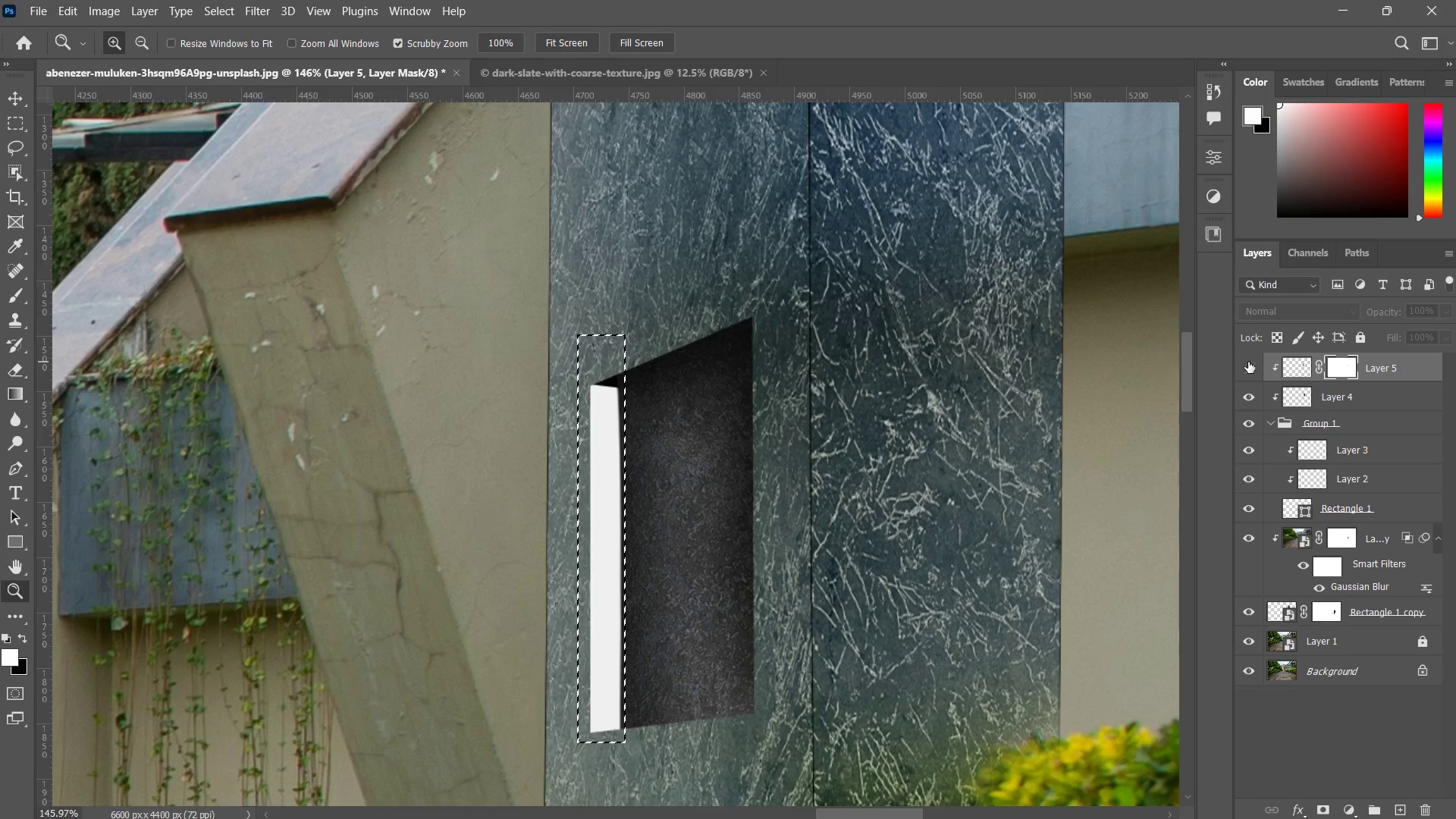 
key(Control+Z)
 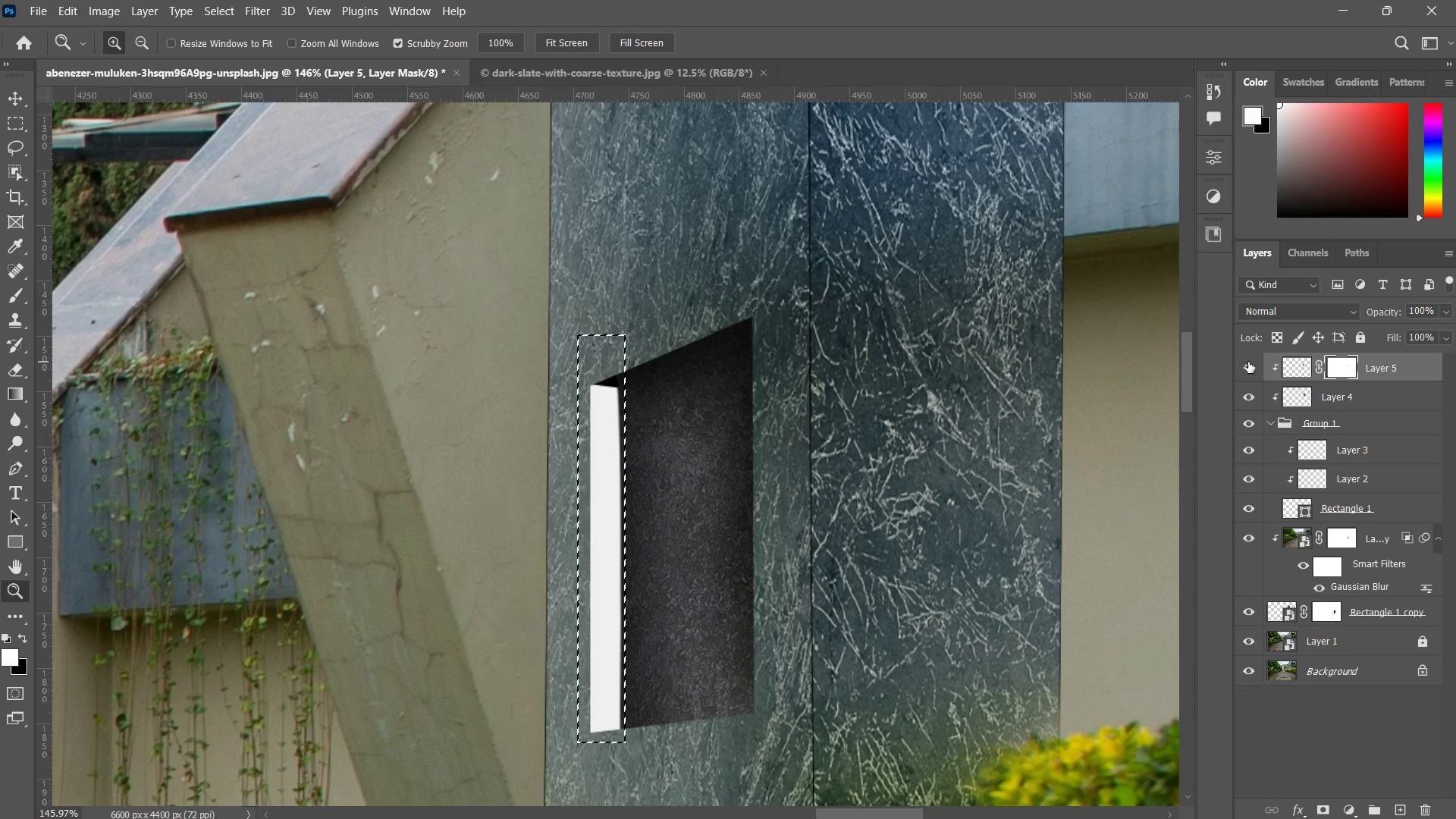 
key(Control+Z)
 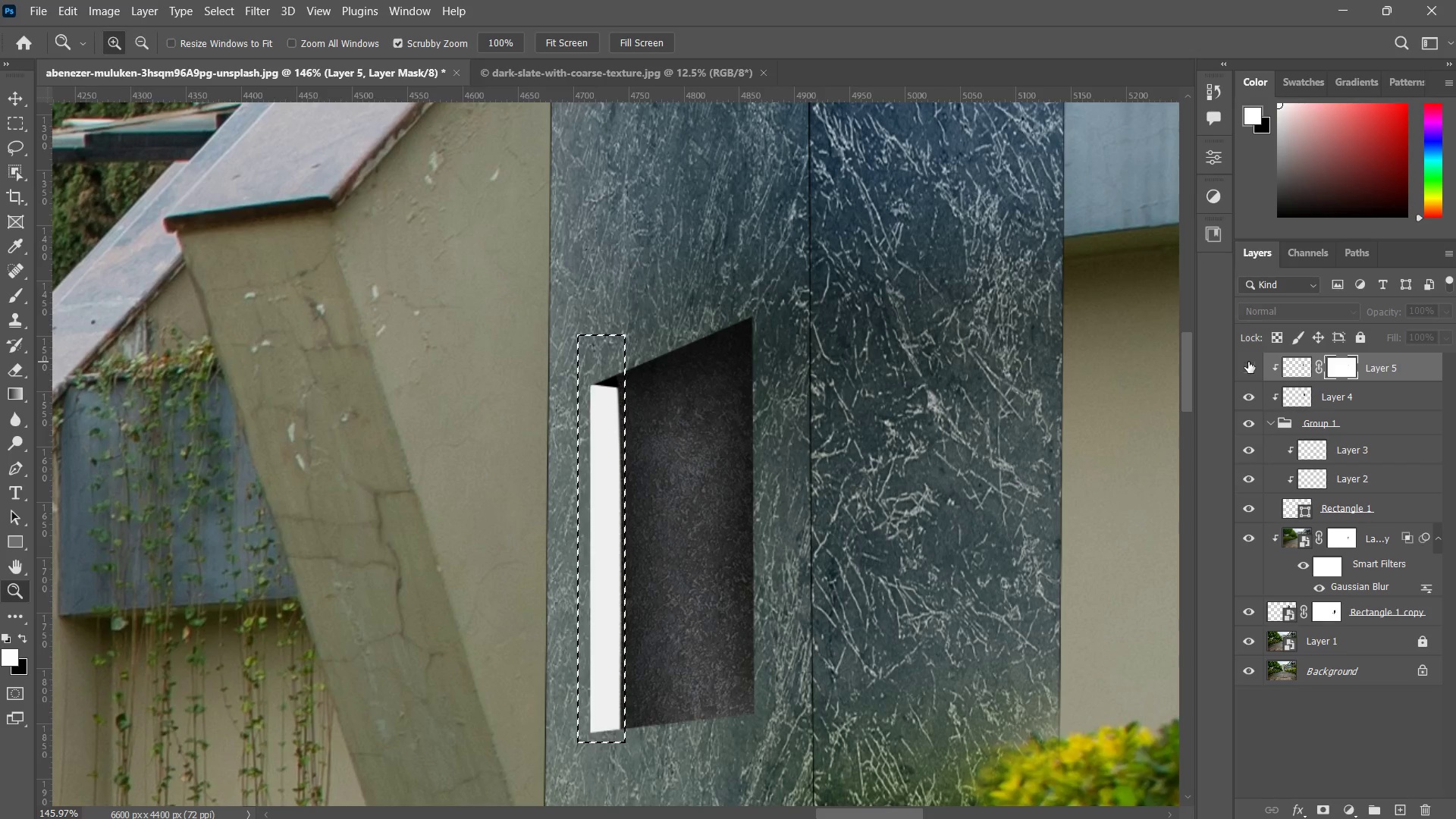 
key(Control+Z)
 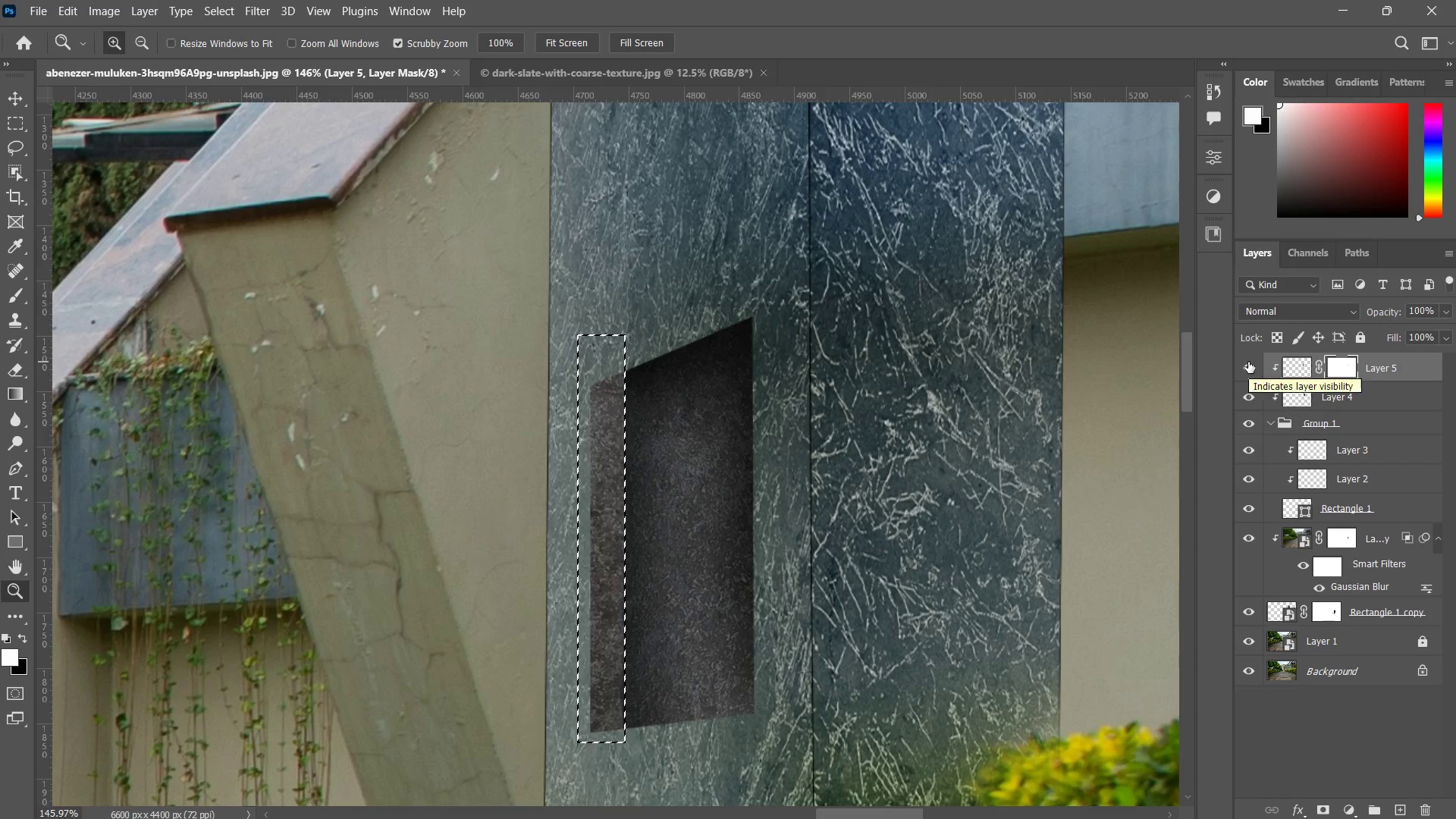 
key(Control+Z)
 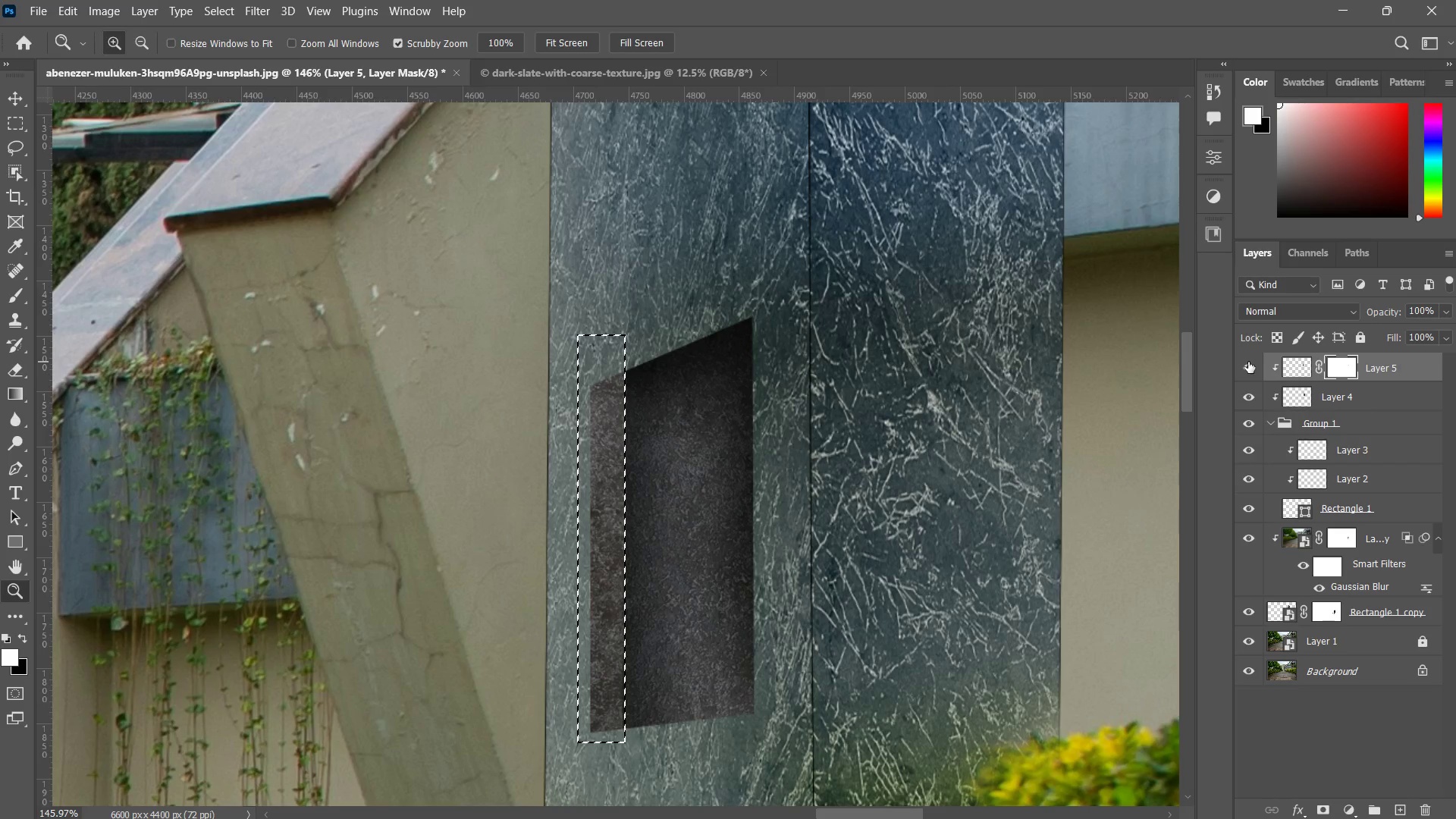 
key(Control+Z)
 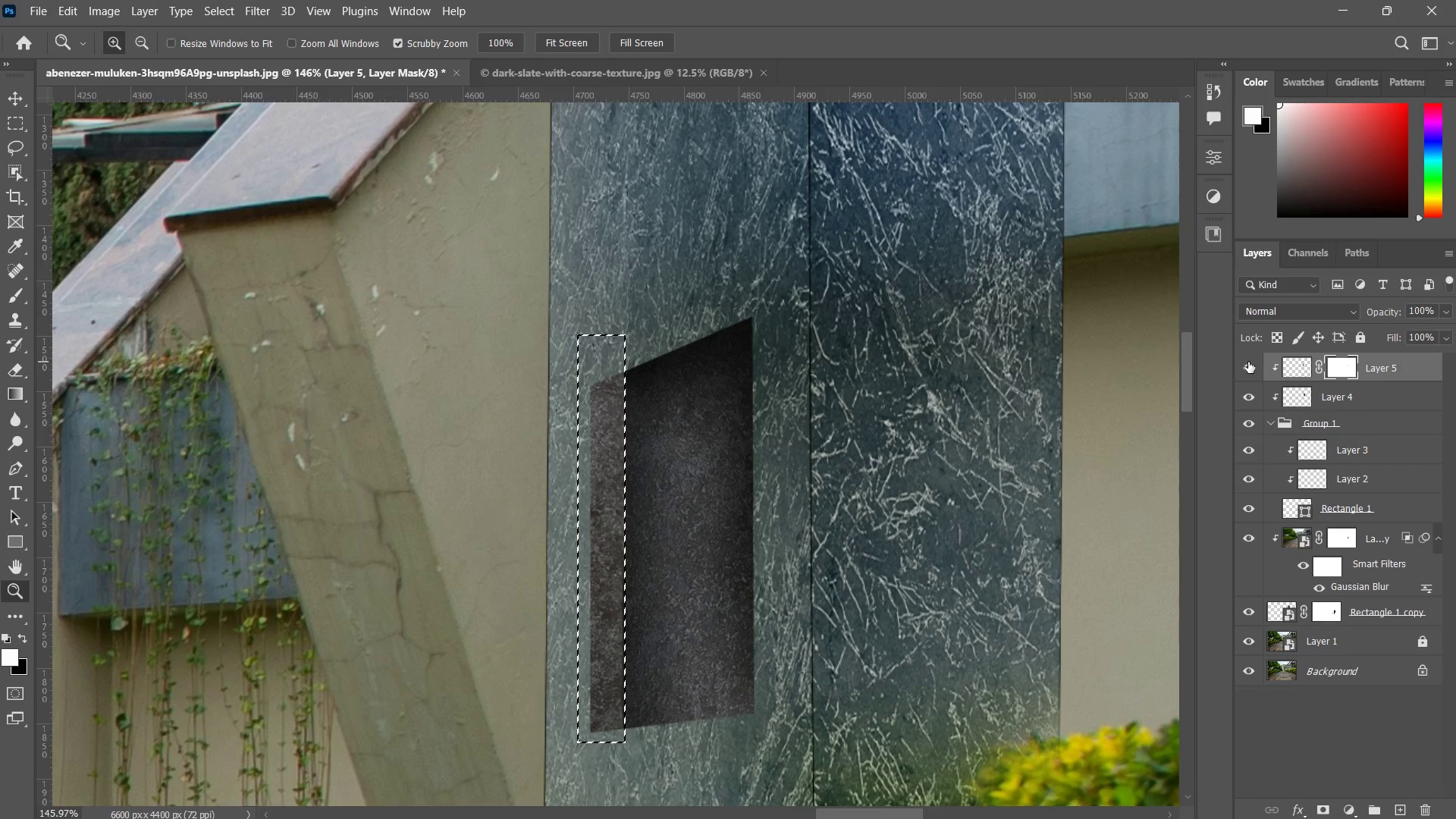 
key(Control+Z)
 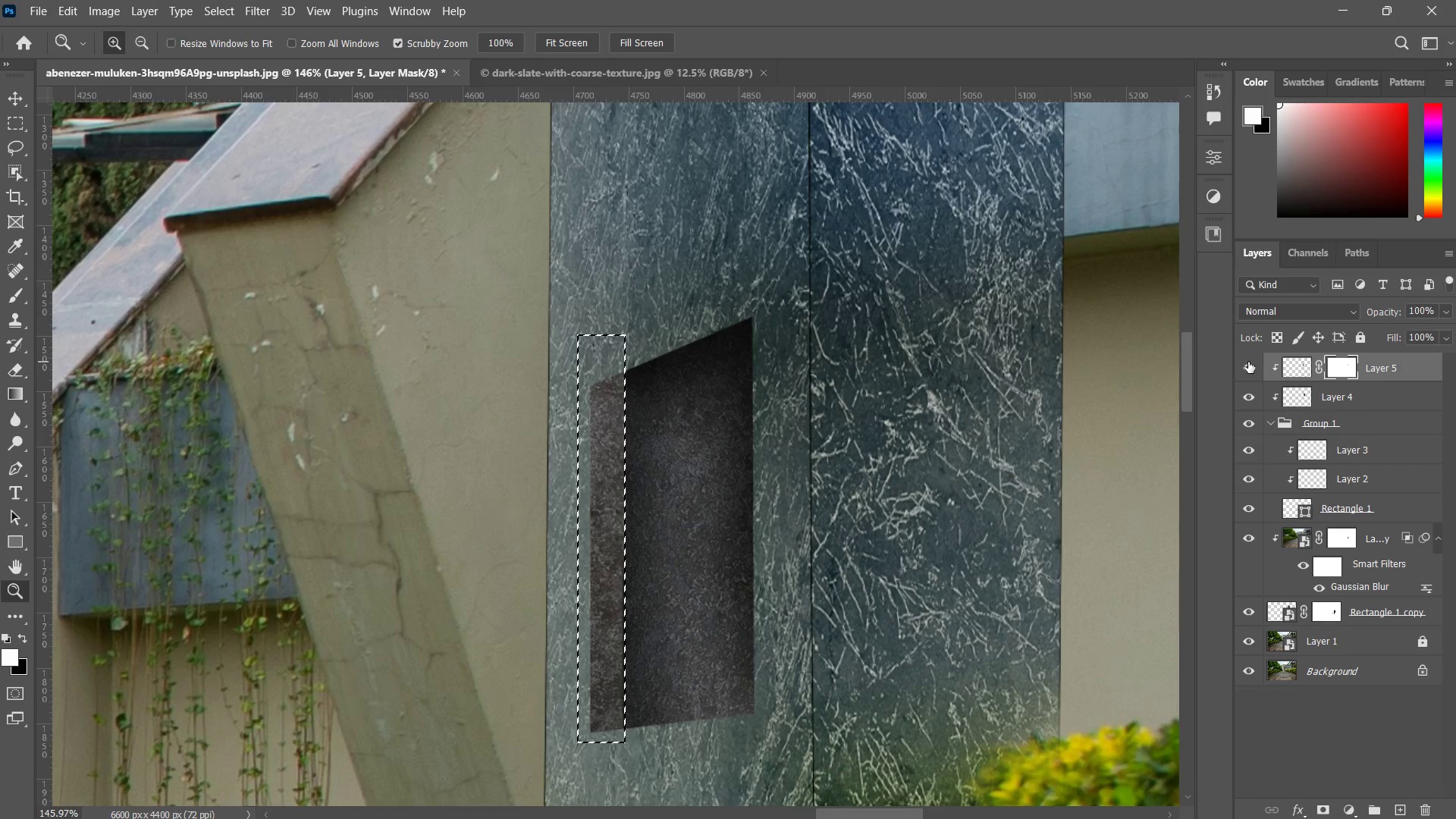 
key(Control+Z)
 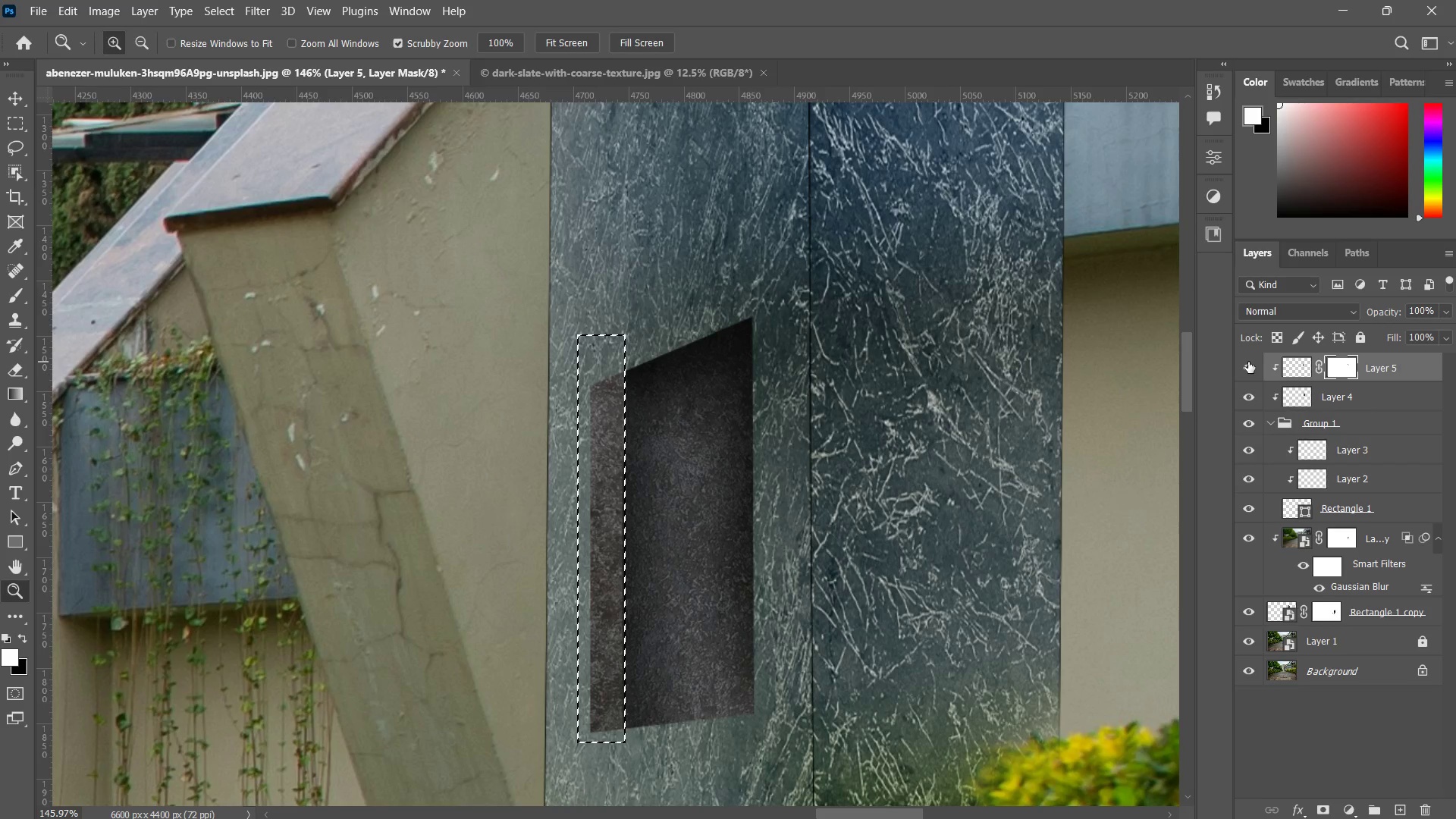 
key(Control+Z)
 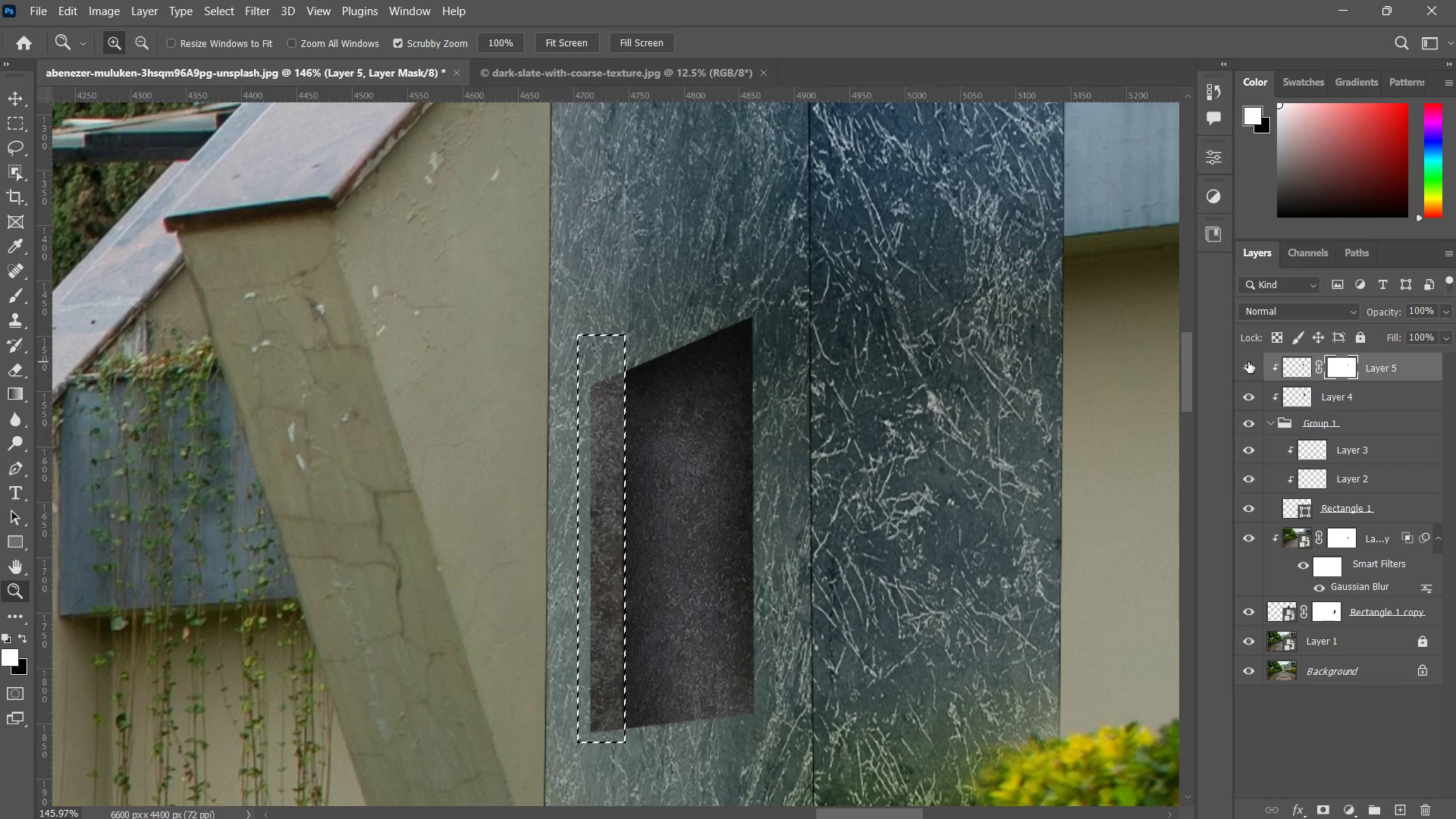 
key(Control+Z)
 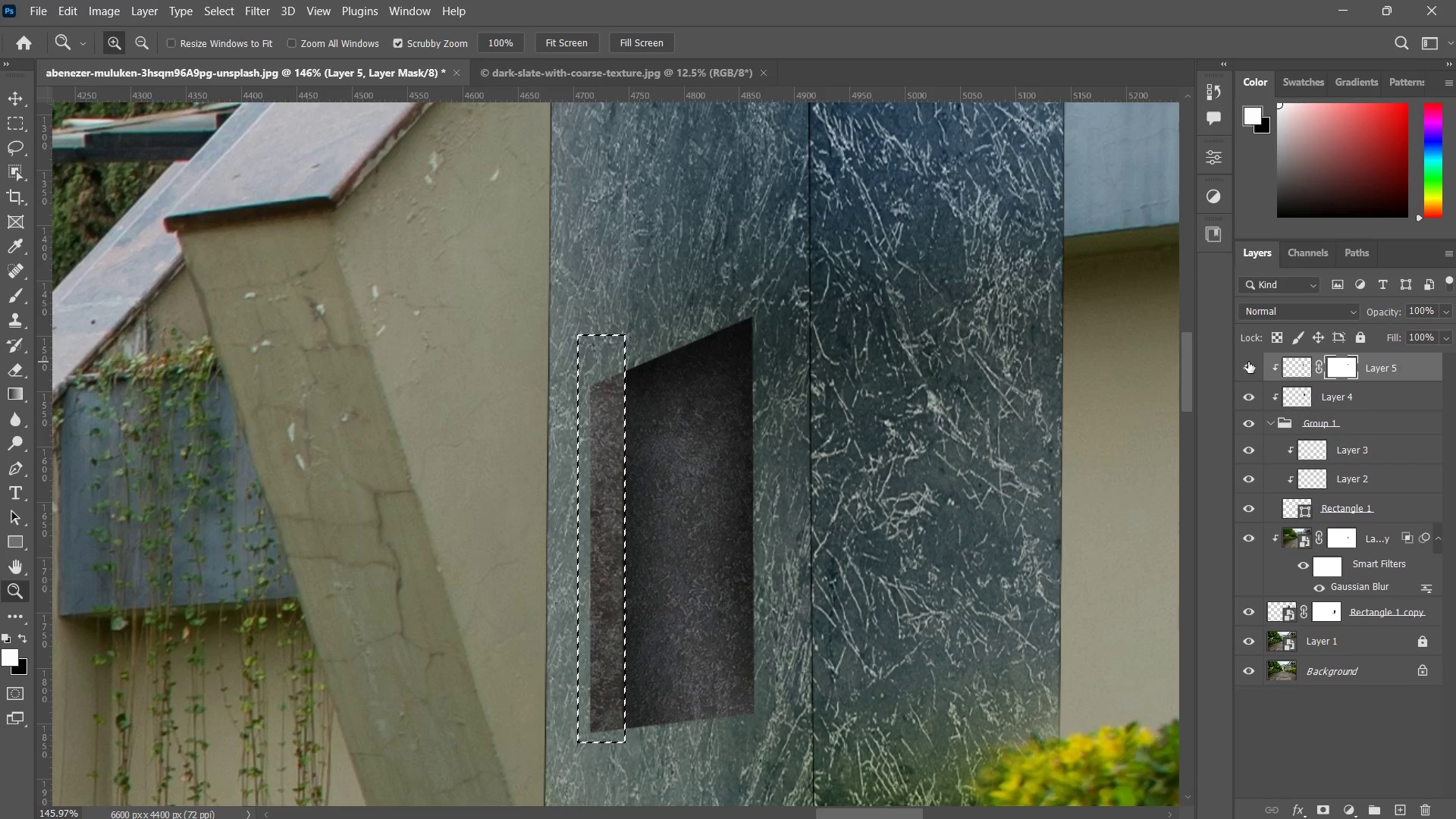 
key(Control+Z)
 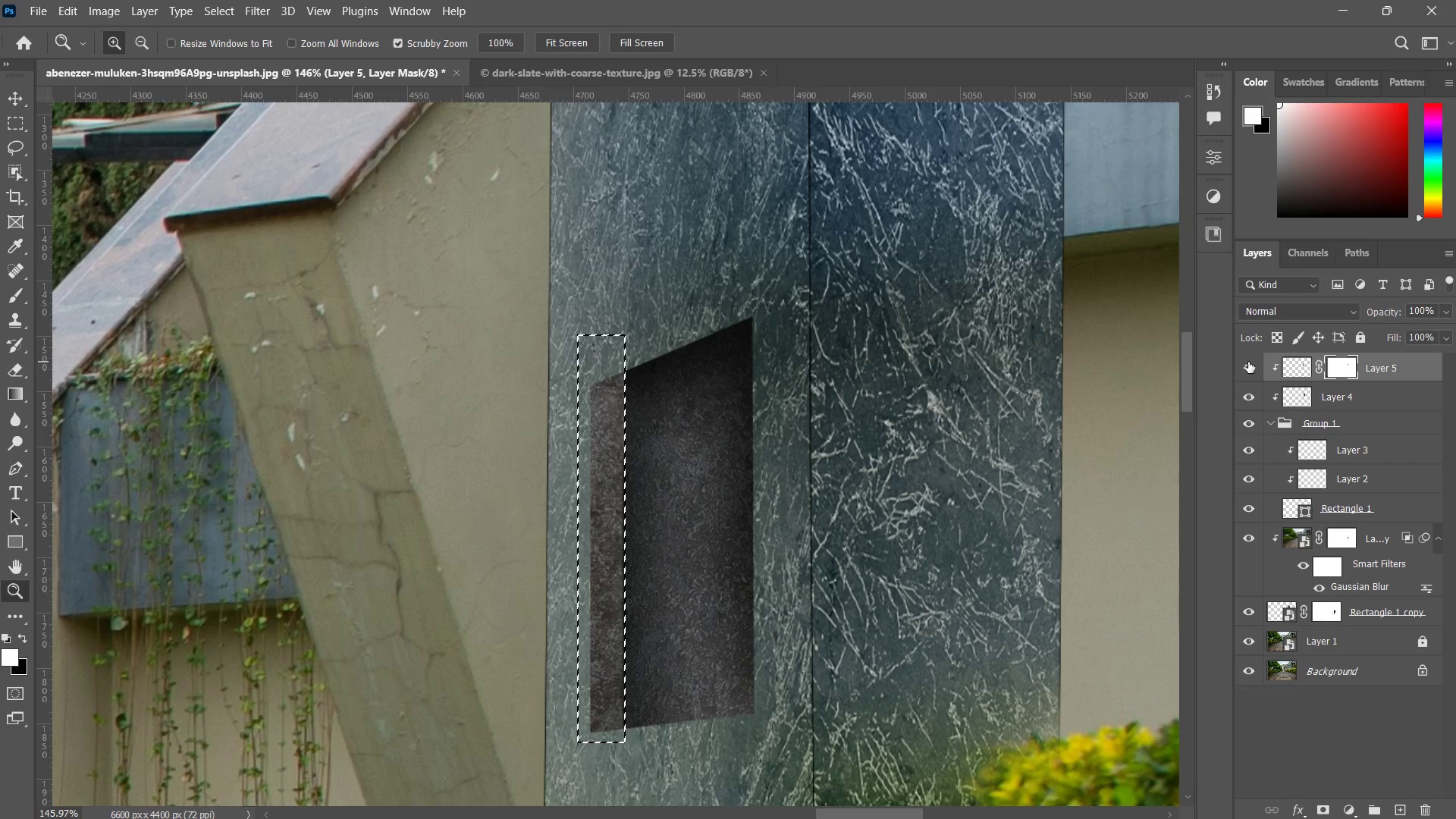 
key(Control+Z)
 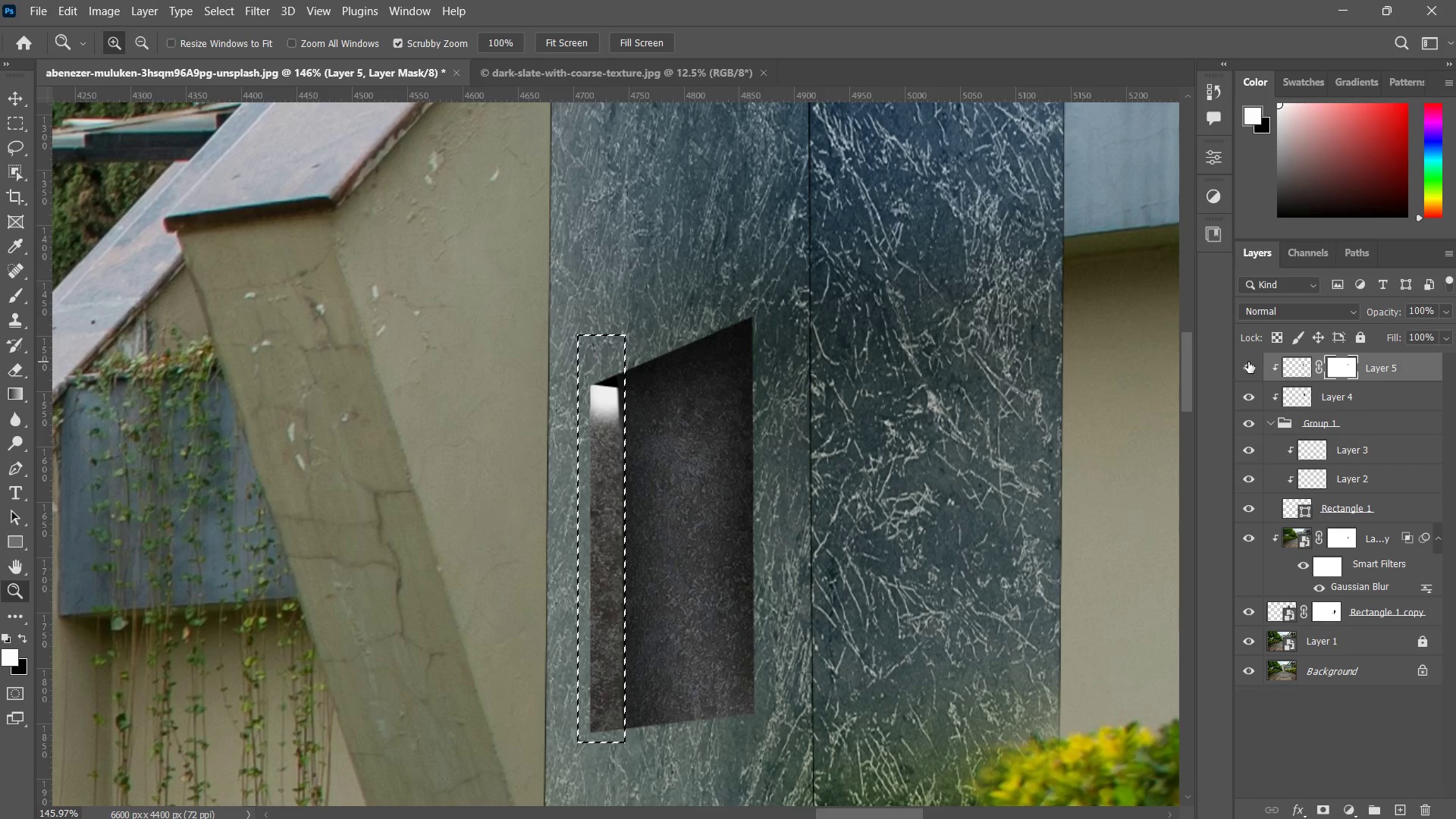 
key(Control+Z)
 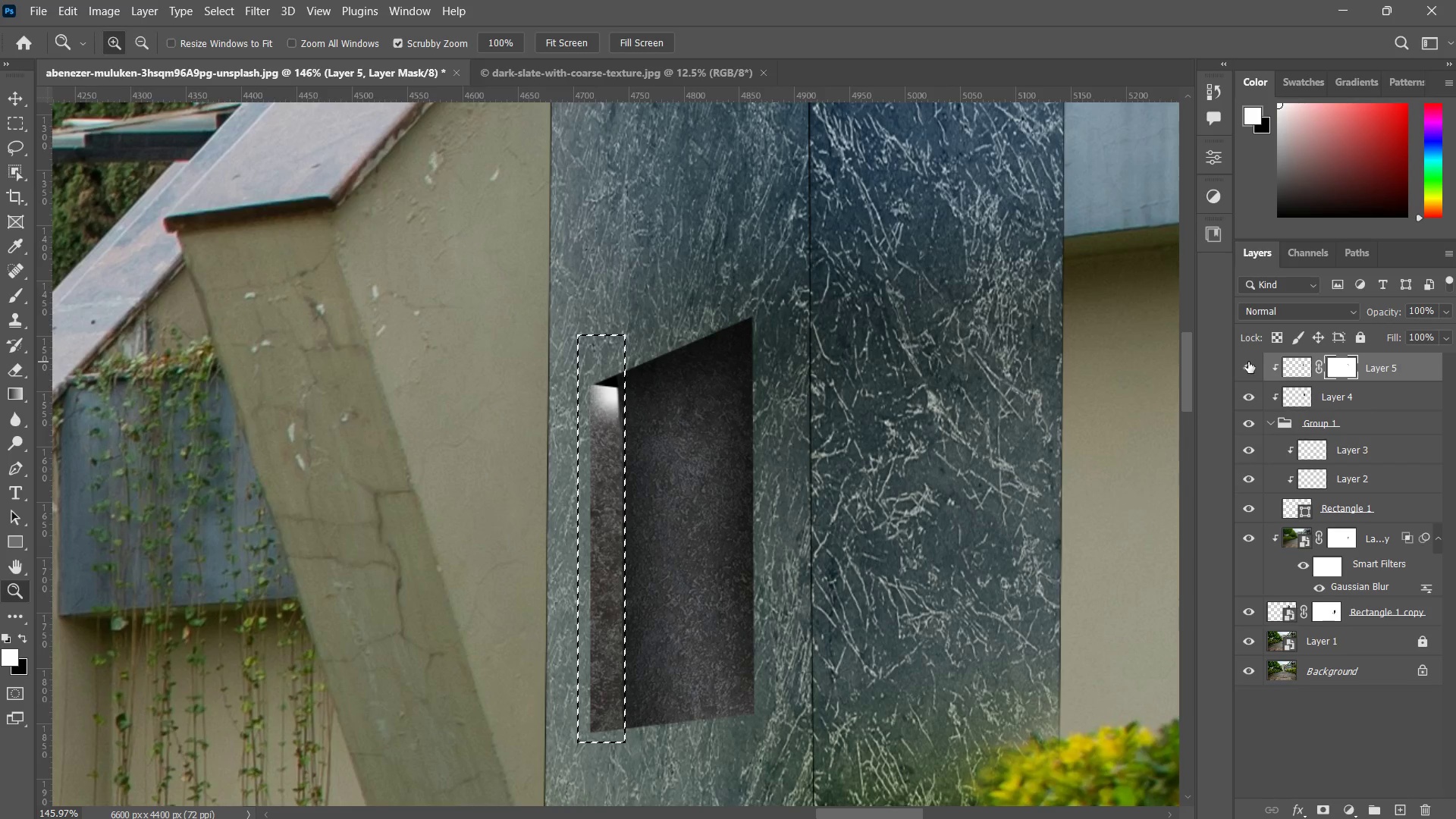 
key(Control+Z)
 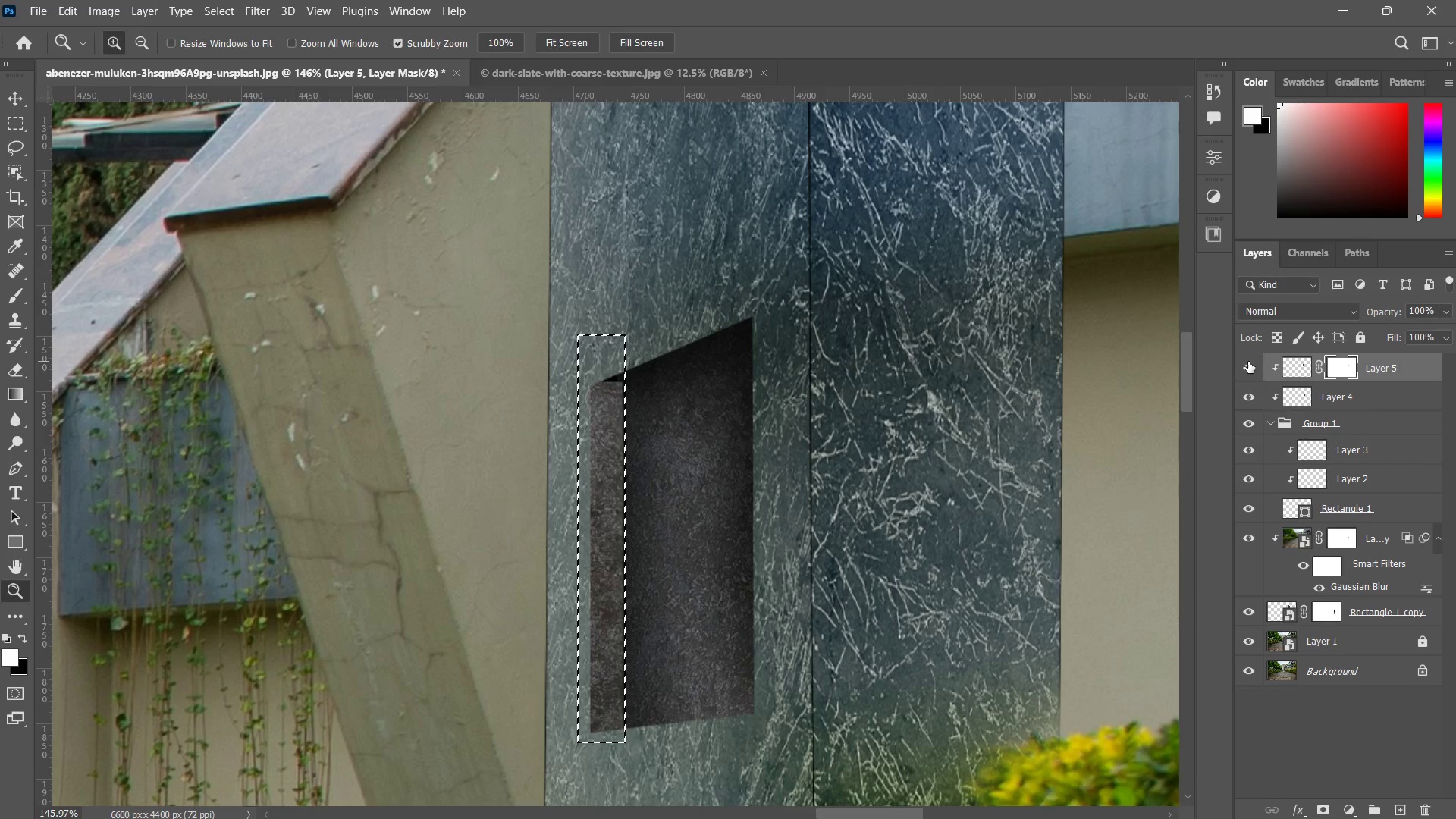 
key(Control+Z)
 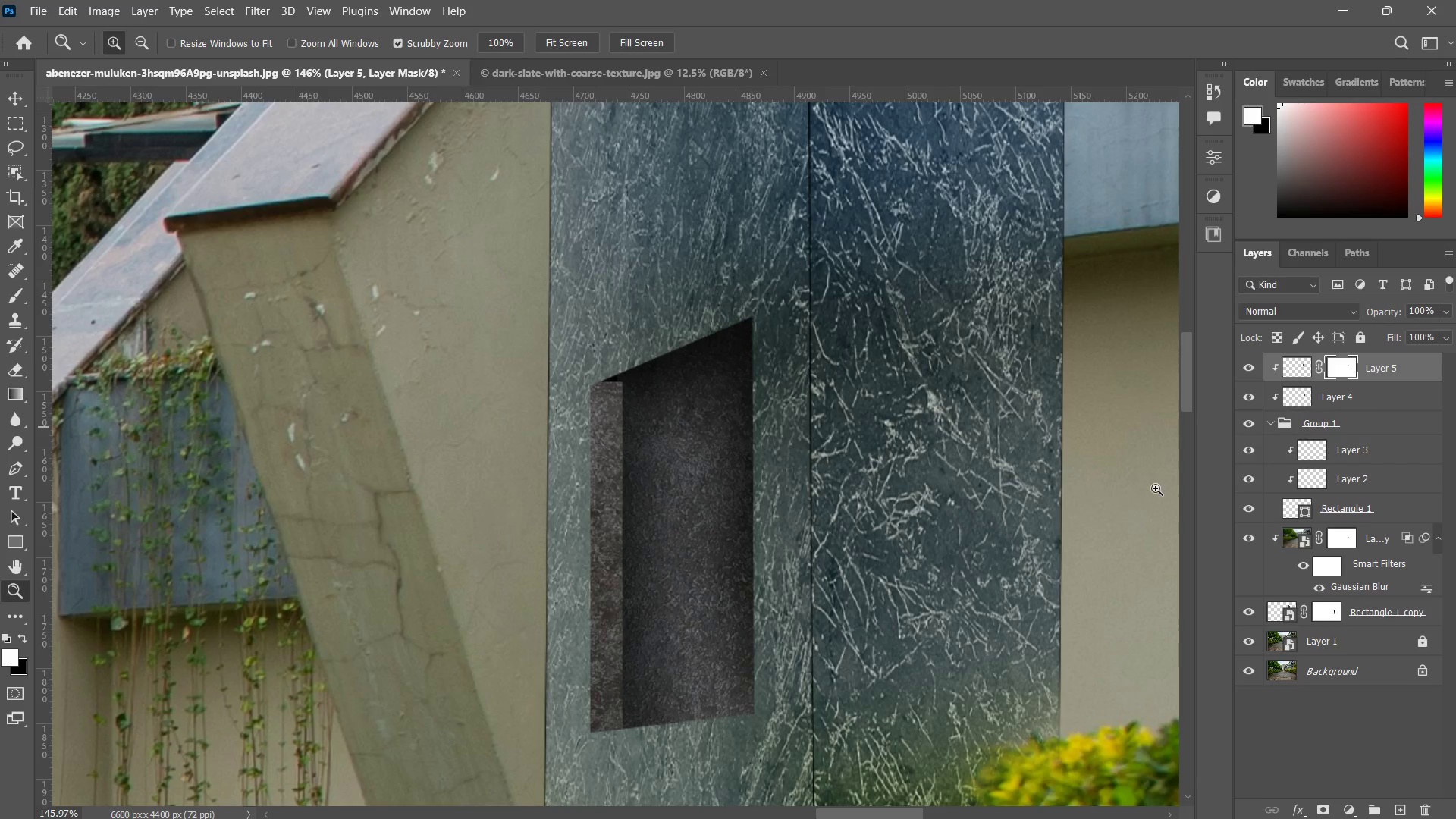 
left_click_drag(start_coordinate=[667, 405], to_coordinate=[609, 469])
 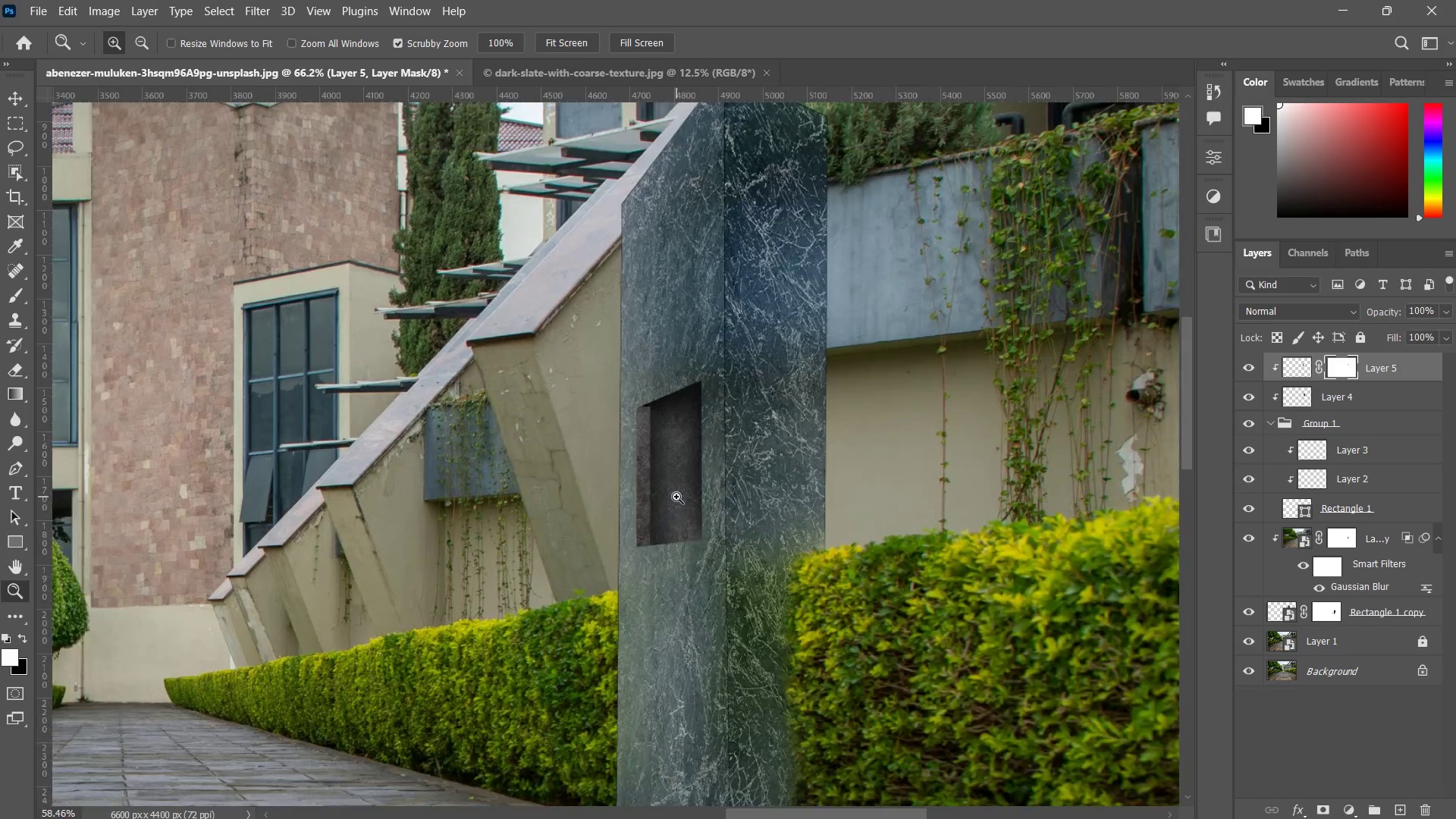 
left_click_drag(start_coordinate=[681, 475], to_coordinate=[639, 541])
 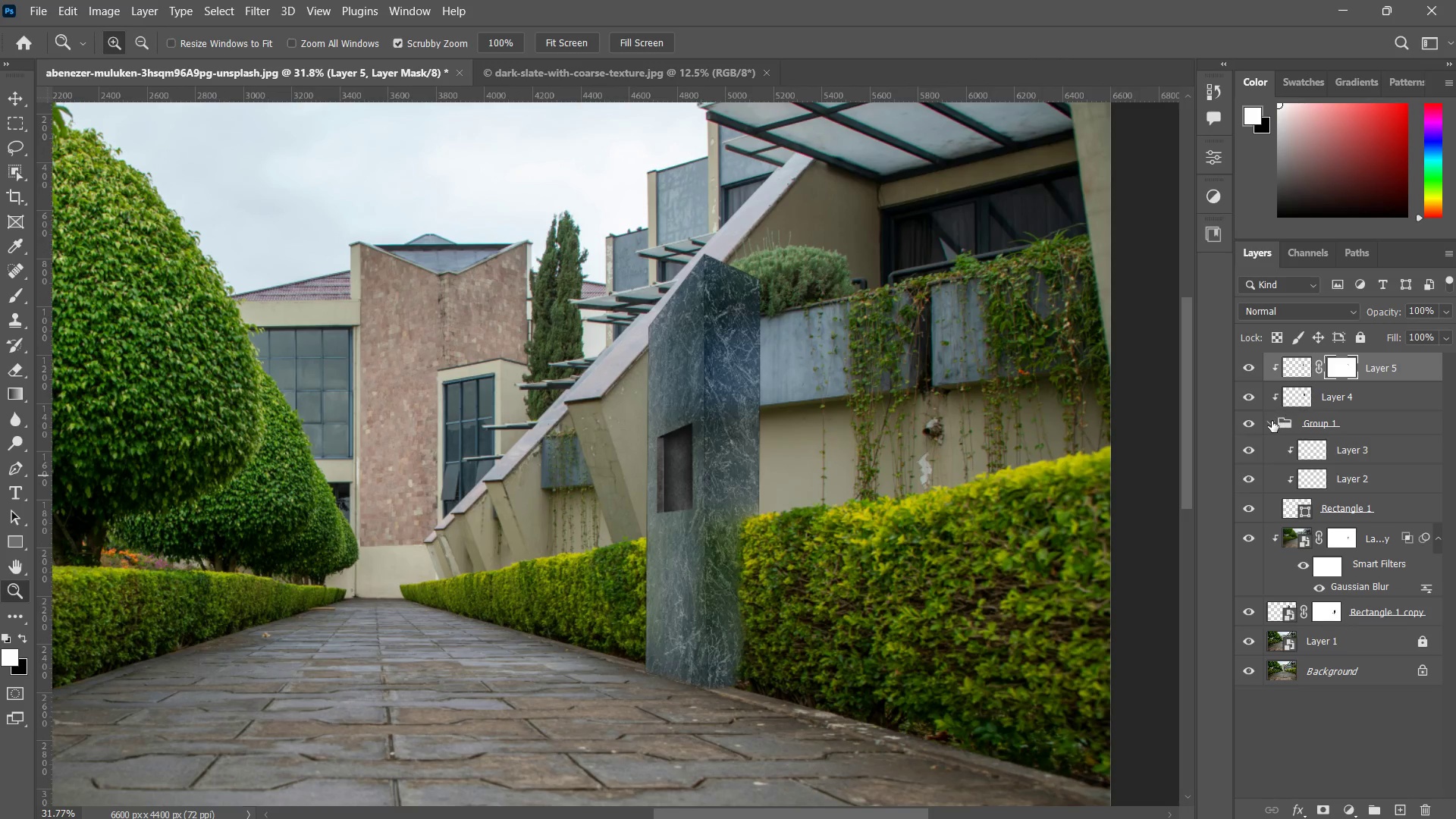 
left_click_drag(start_coordinate=[1270, 421], to_coordinate=[1368, 416])
 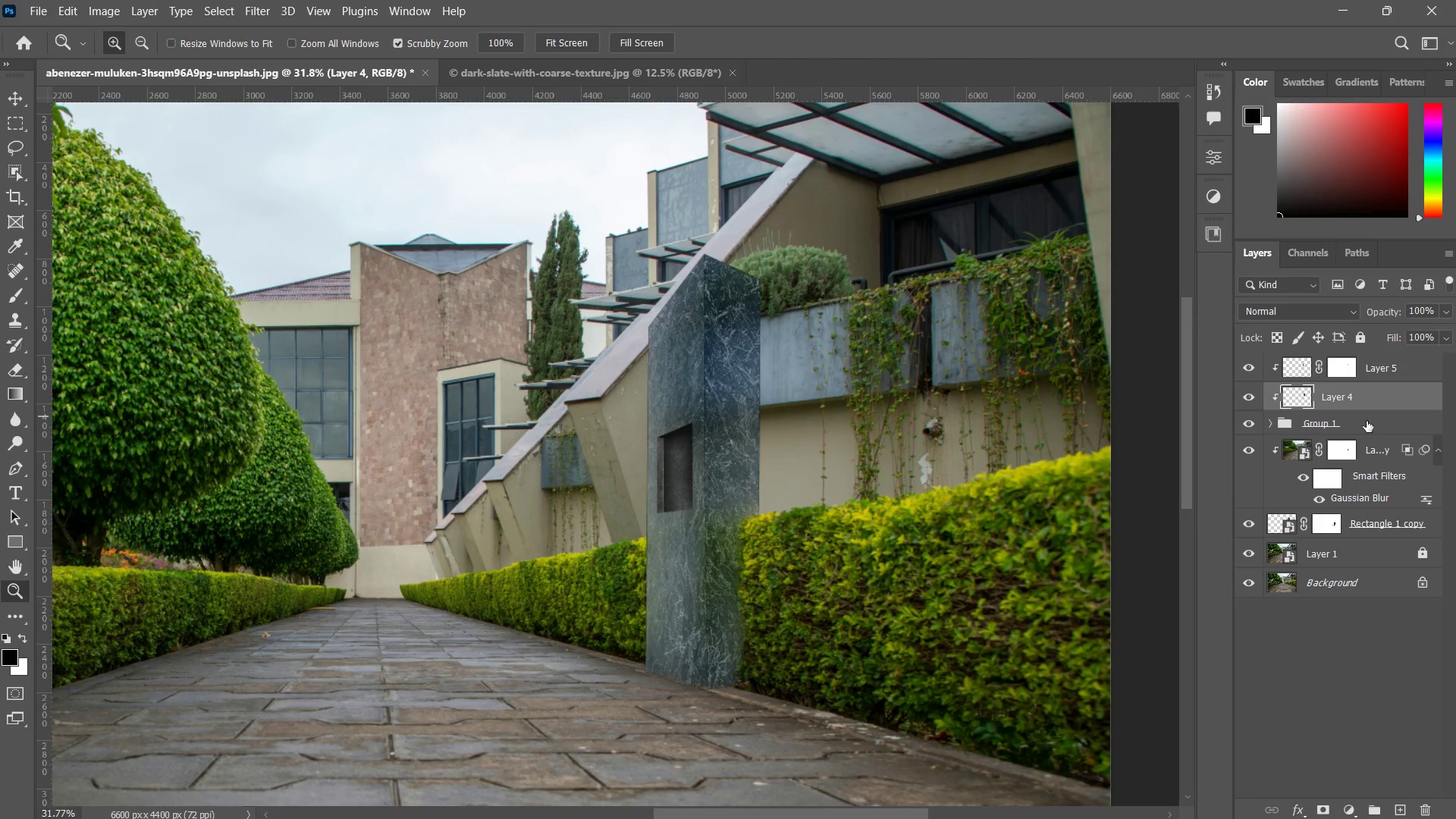 
left_click([1368, 416])
 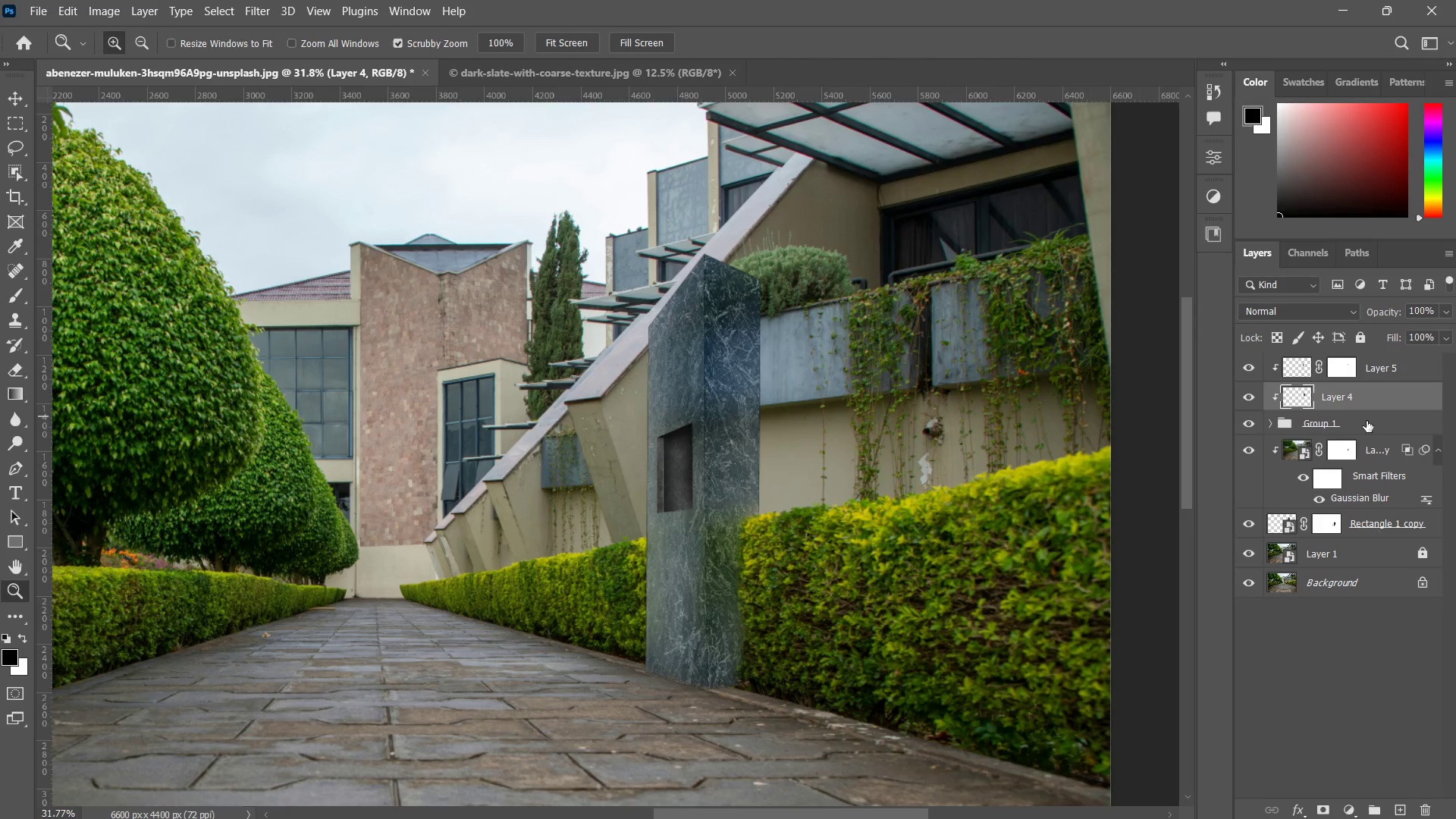 
left_click([1367, 421])
 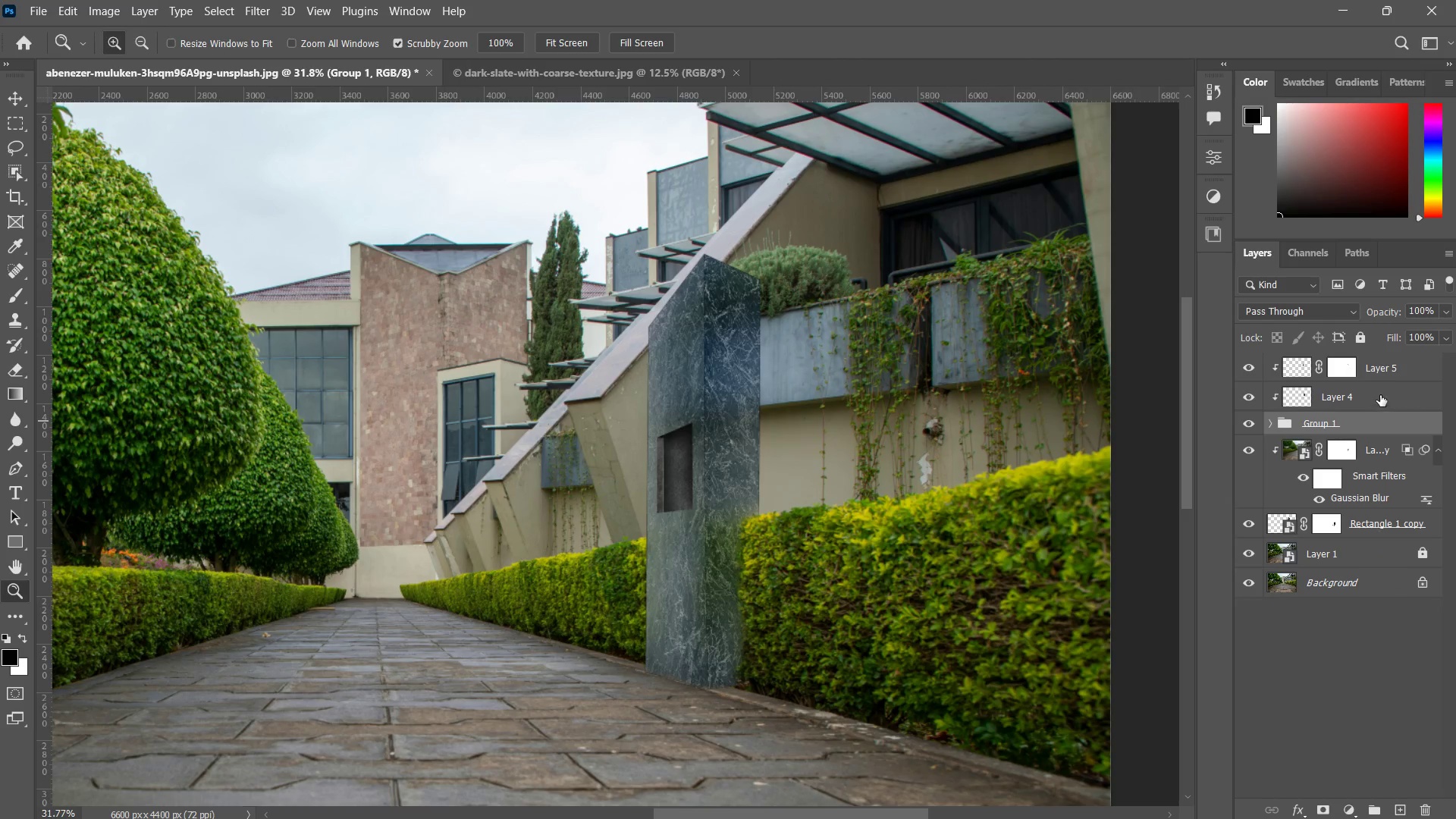 
hold_key(key=ShiftLeft, duration=0.8)
 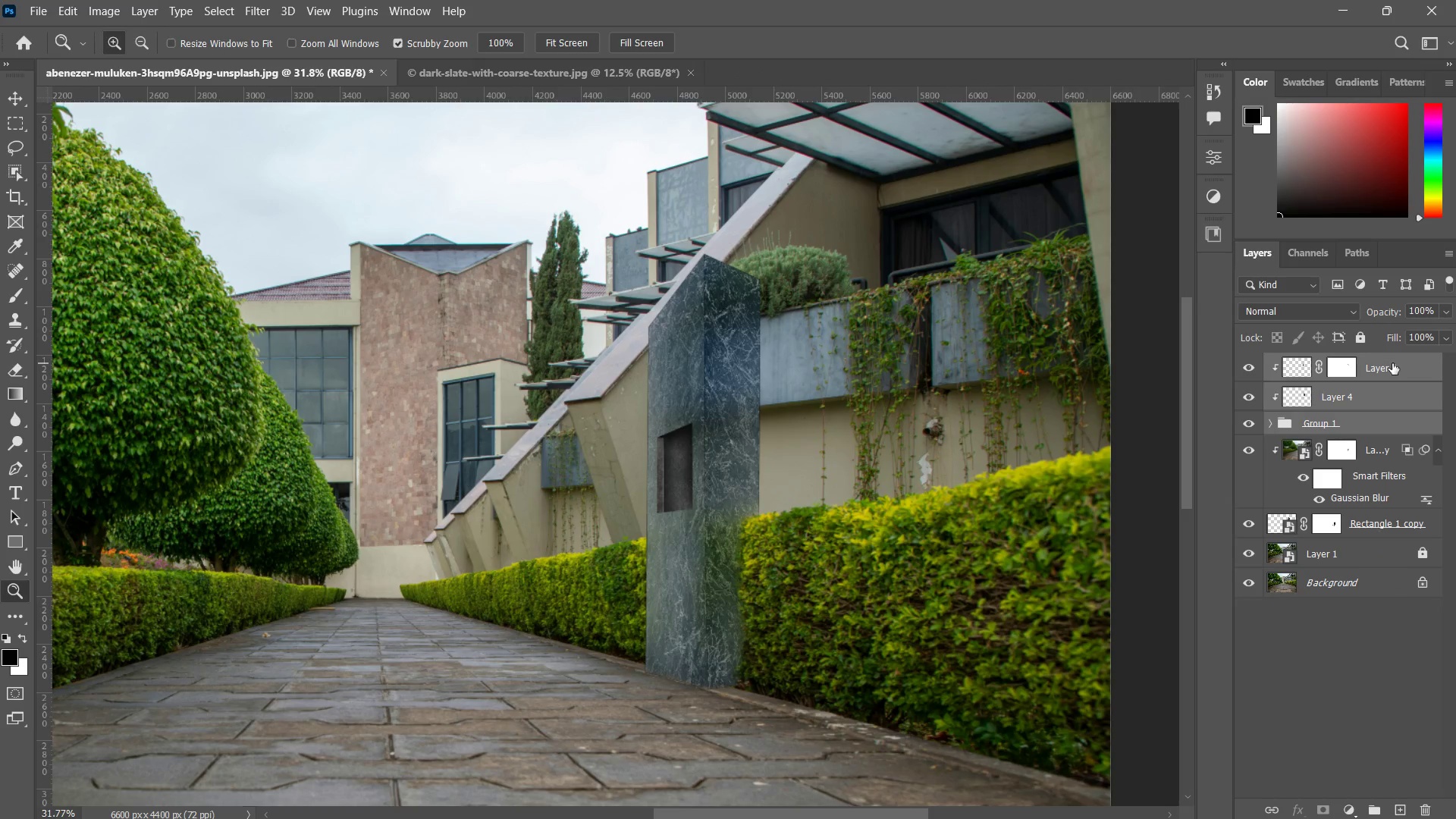 
key(Control+ControlLeft)
 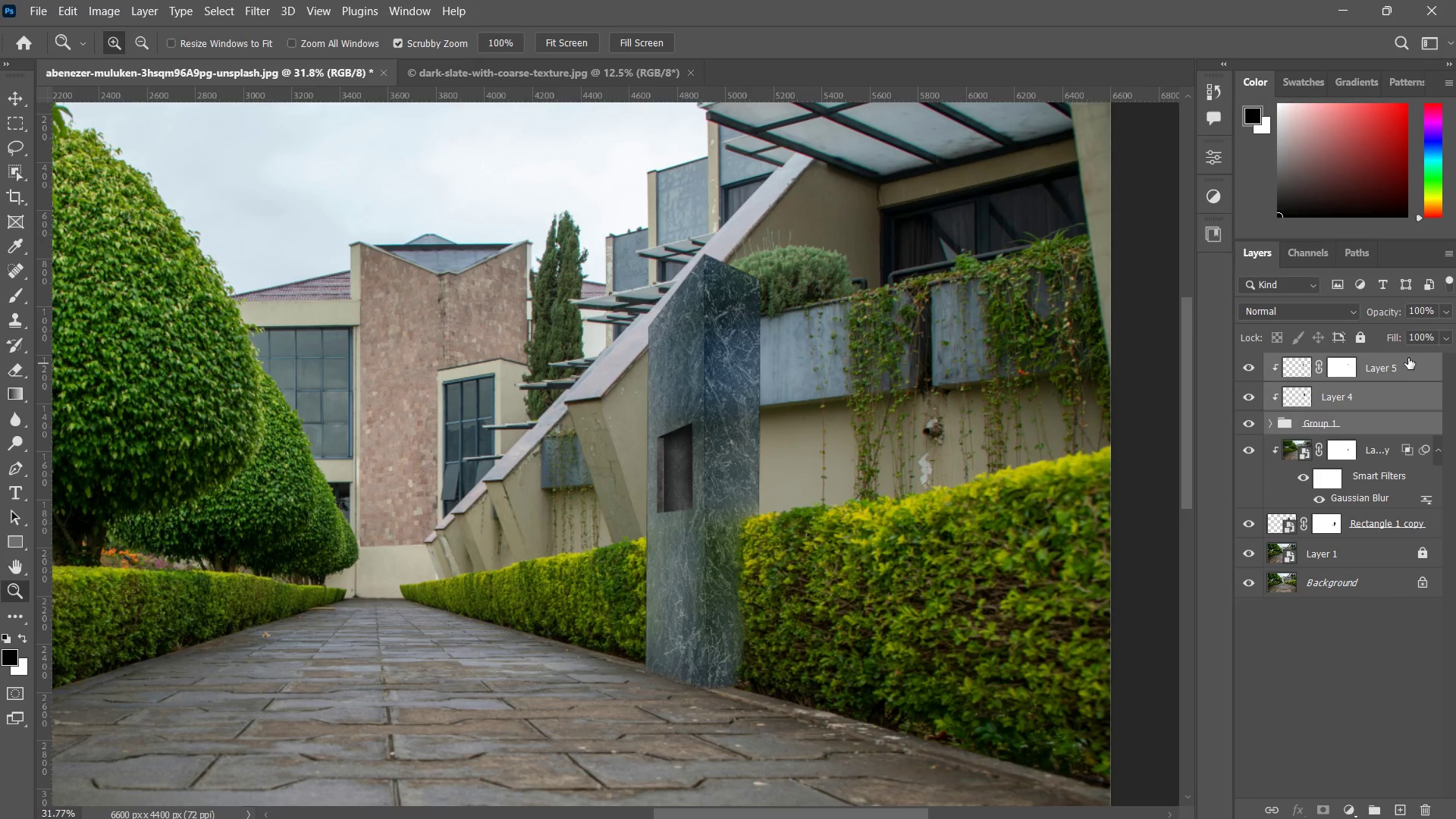 
right_click([1407, 366])
 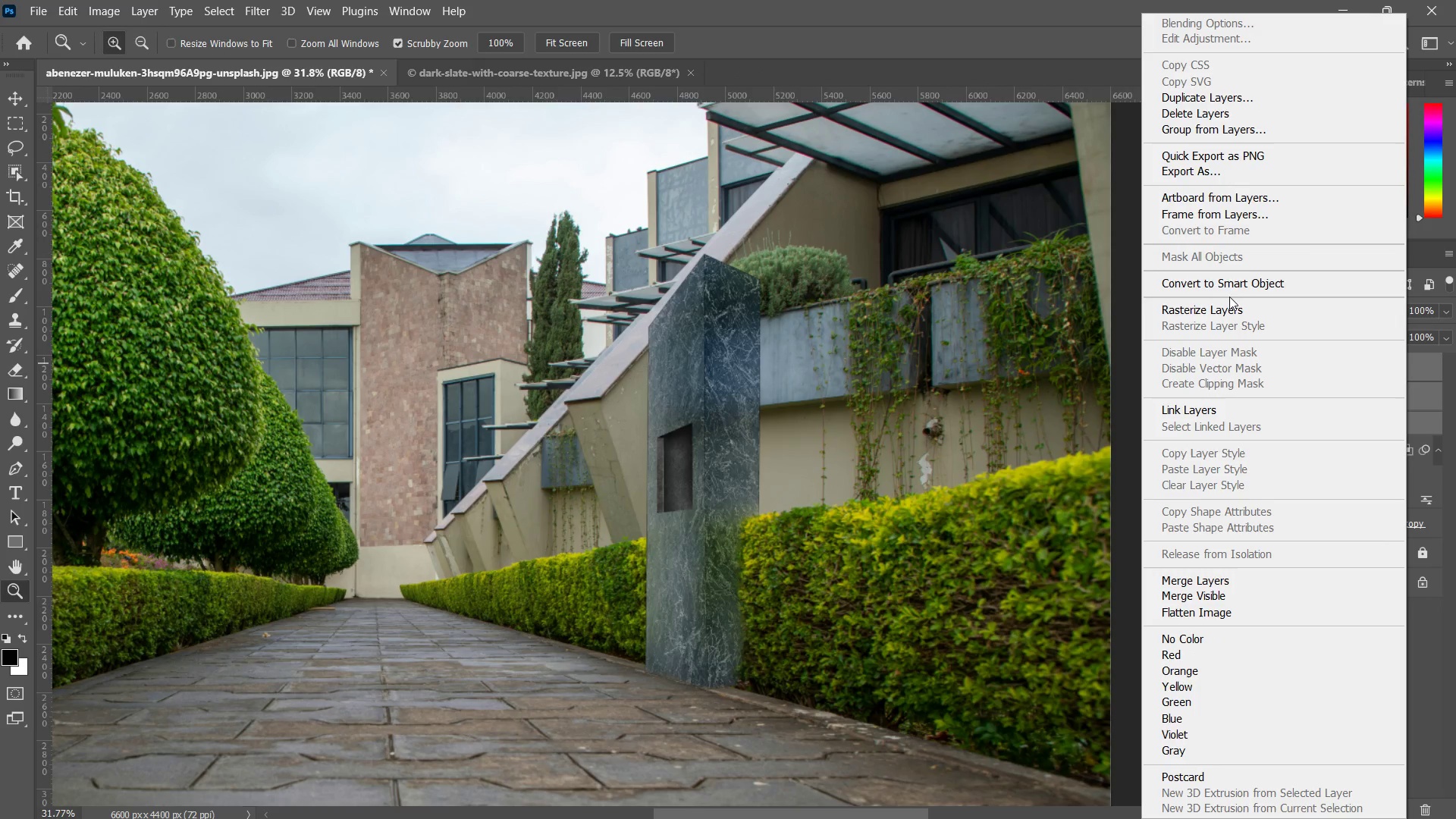 
left_click([1232, 284])
 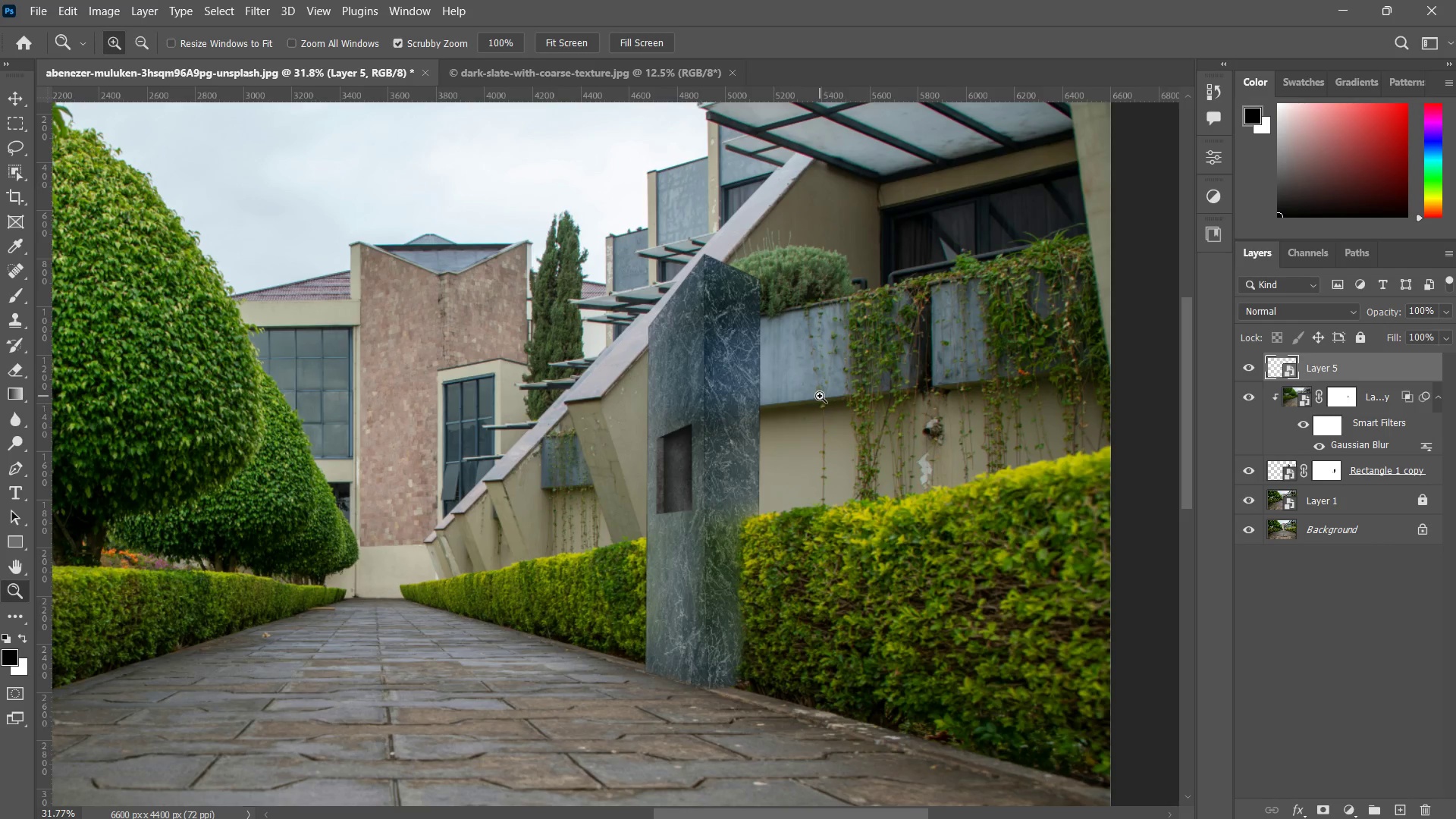 
left_click_drag(start_coordinate=[692, 435], to_coordinate=[714, 424])
 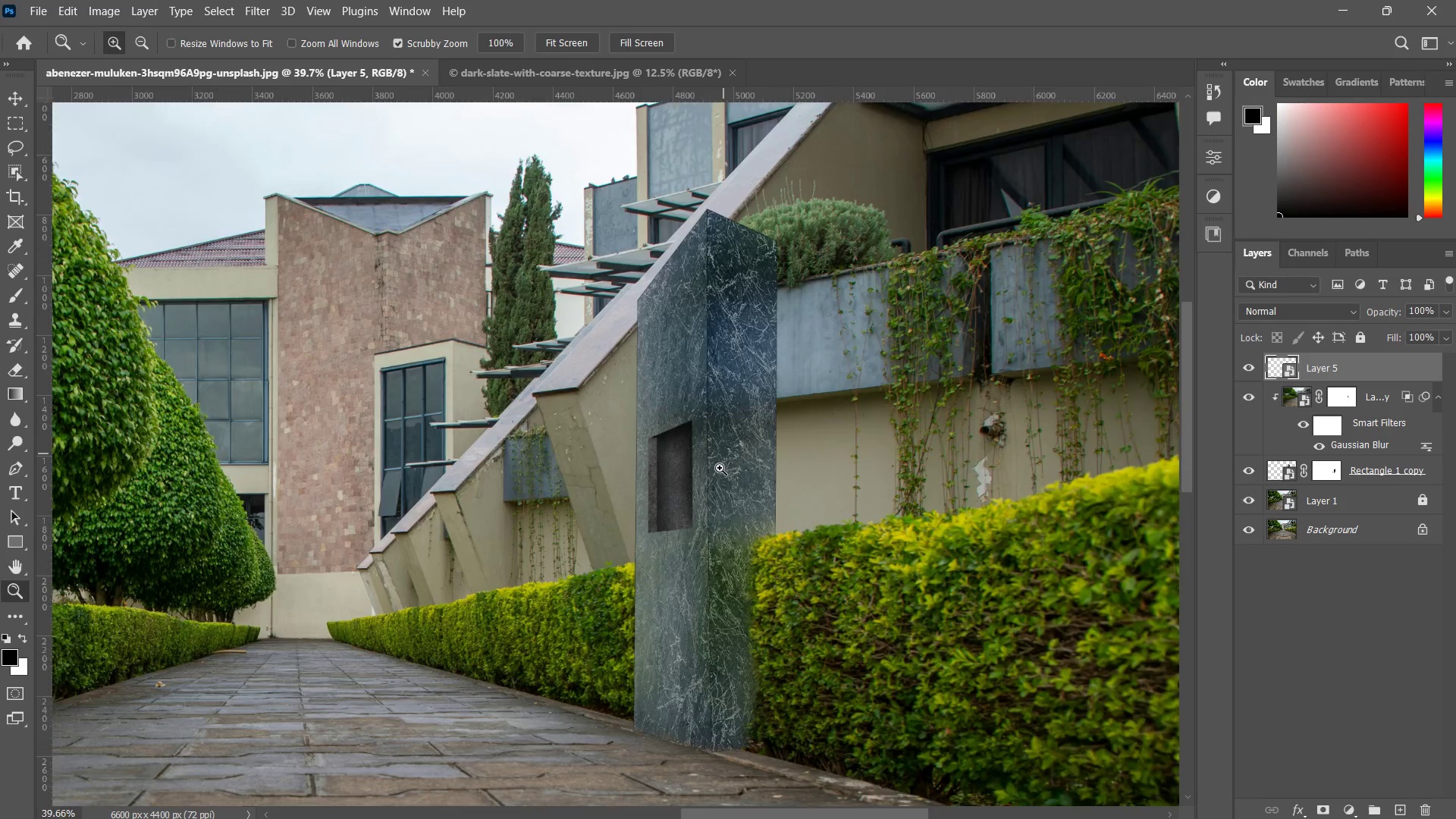 
left_click_drag(start_coordinate=[731, 429], to_coordinate=[723, 489])
 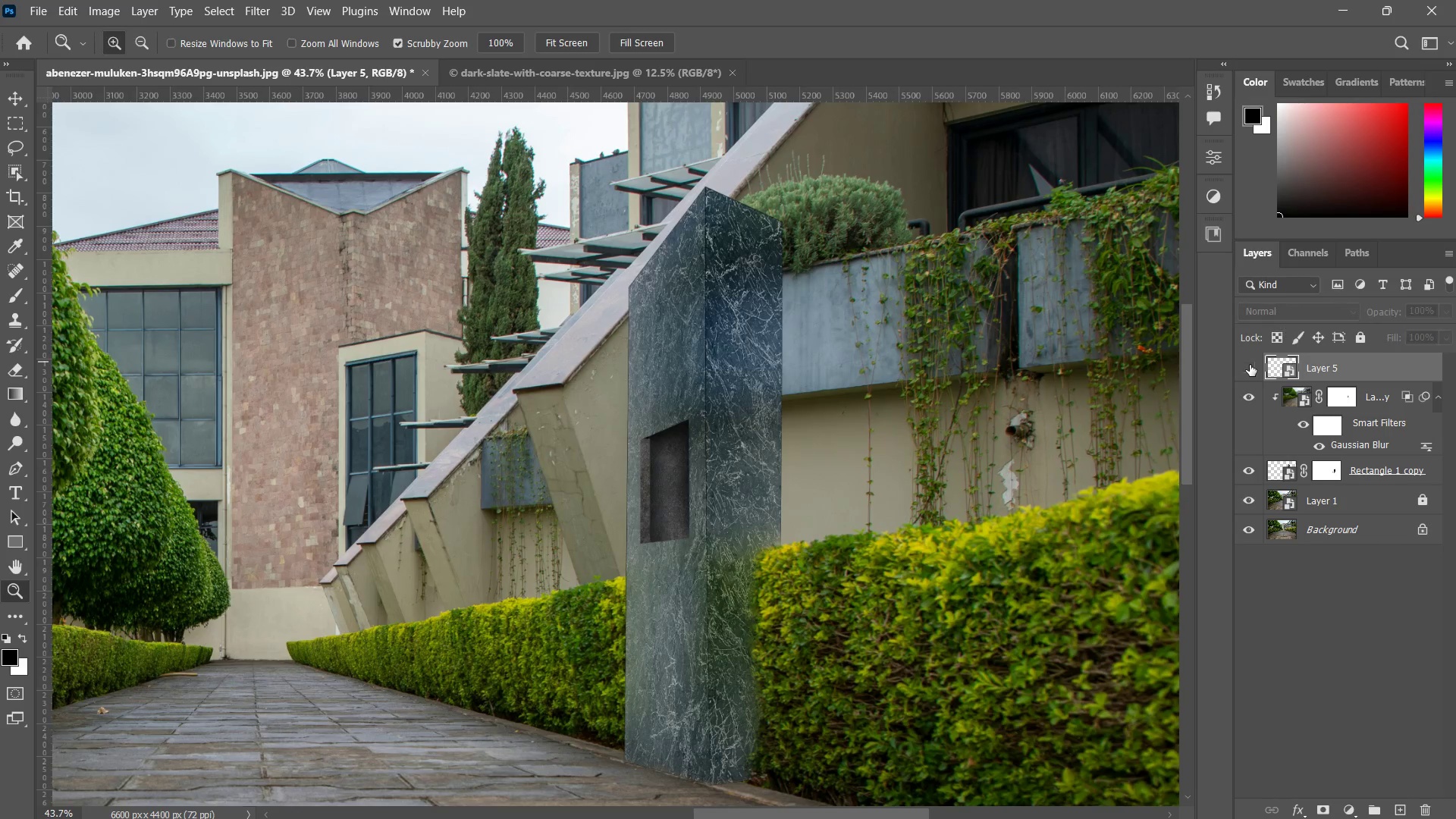 
left_click([1247, 365])
 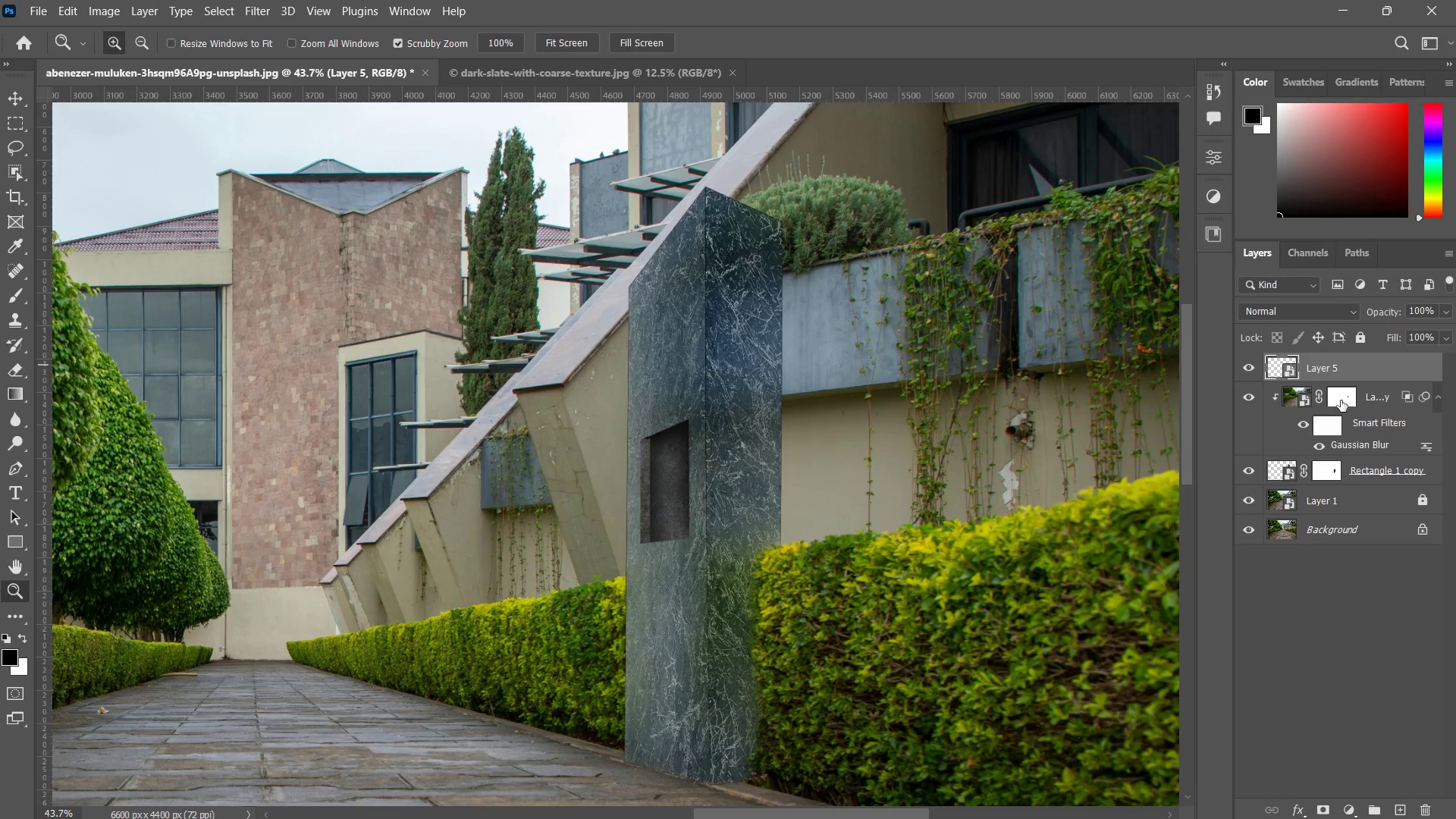 
left_click_drag(start_coordinate=[1383, 397], to_coordinate=[1404, 372])
 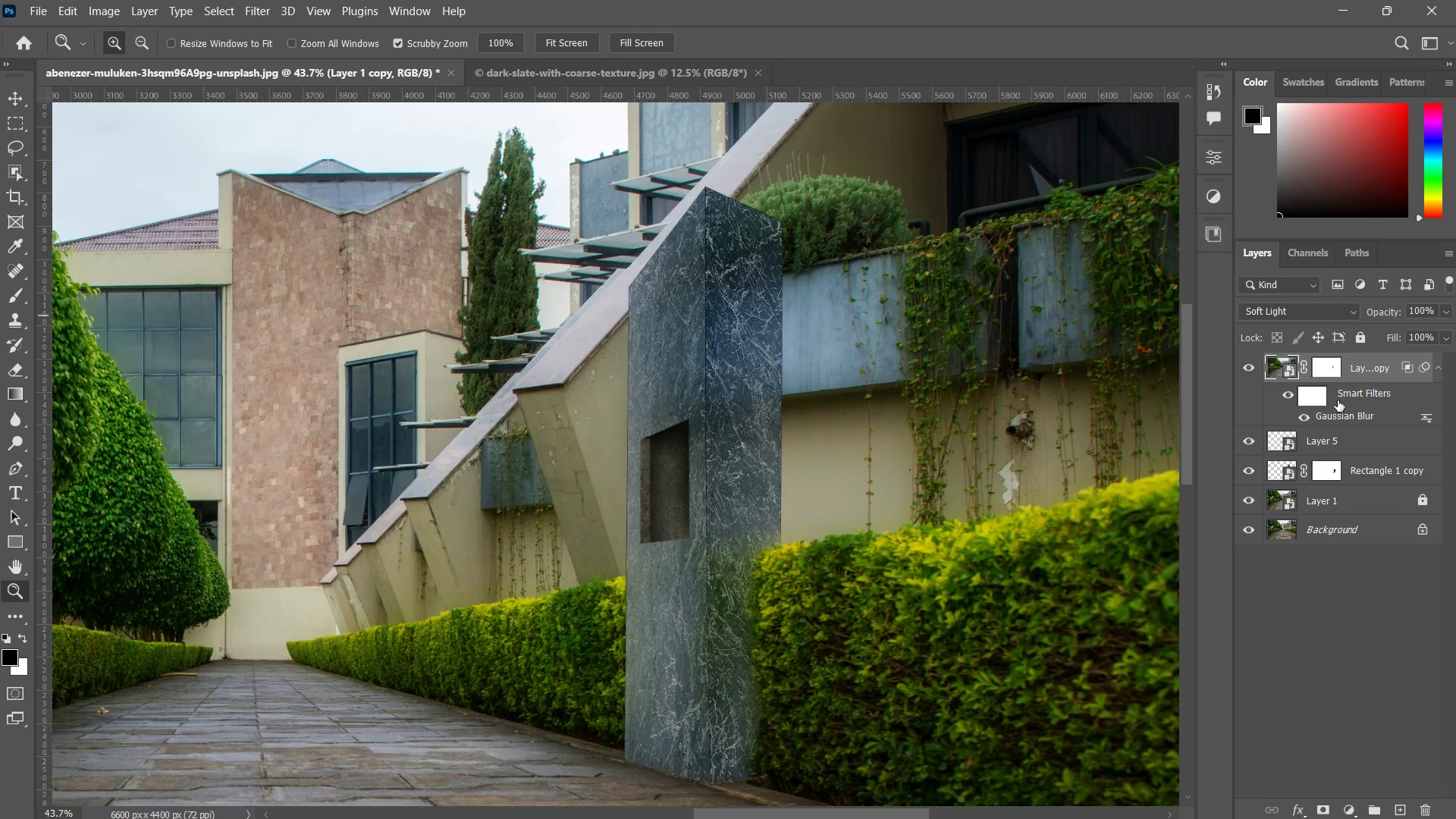 
key(Control+Z)
 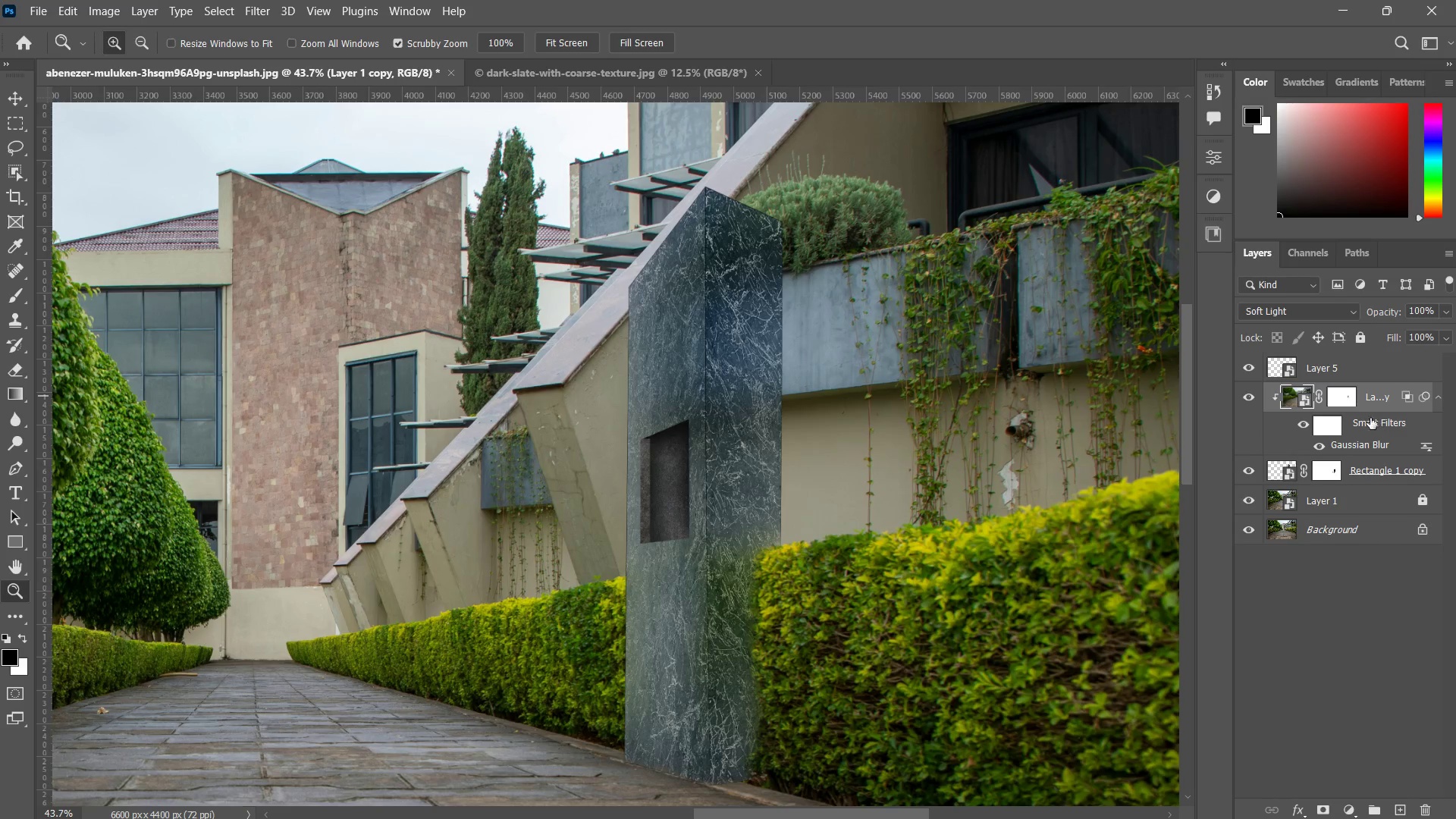 
key(Control+J)
 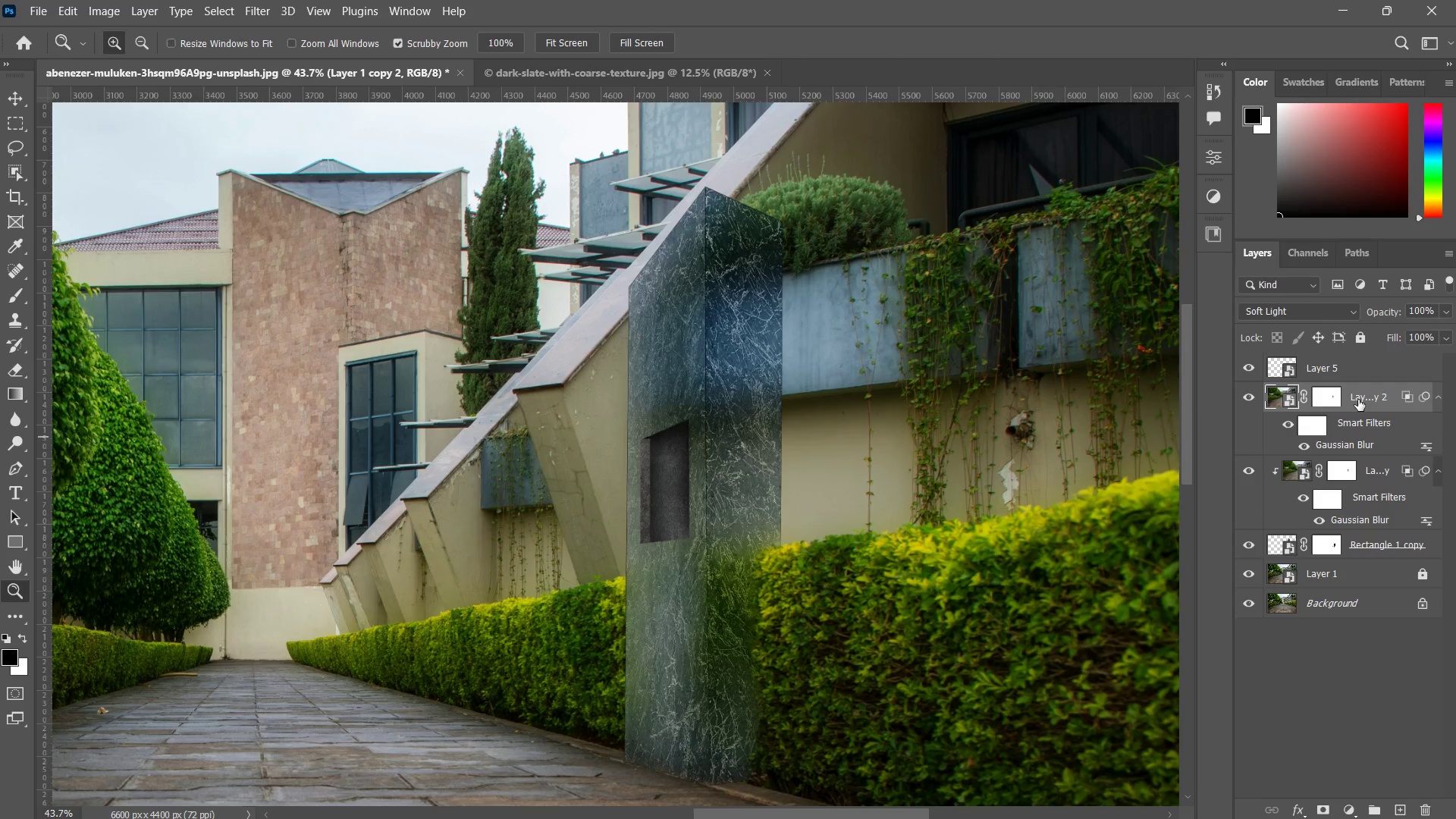 
left_click_drag(start_coordinate=[1357, 400], to_coordinate=[1351, 362])
 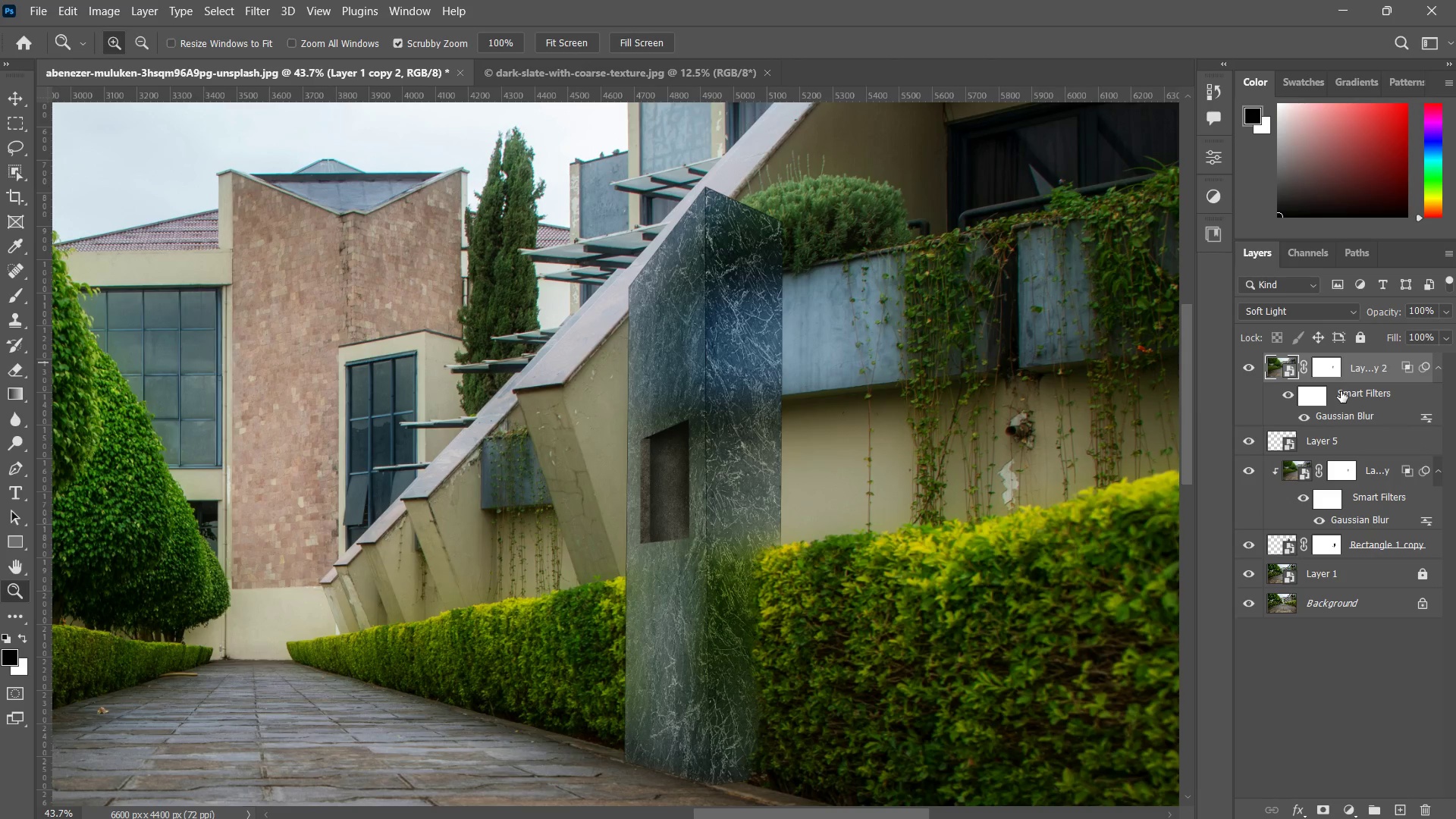 
right_click([1370, 359])
 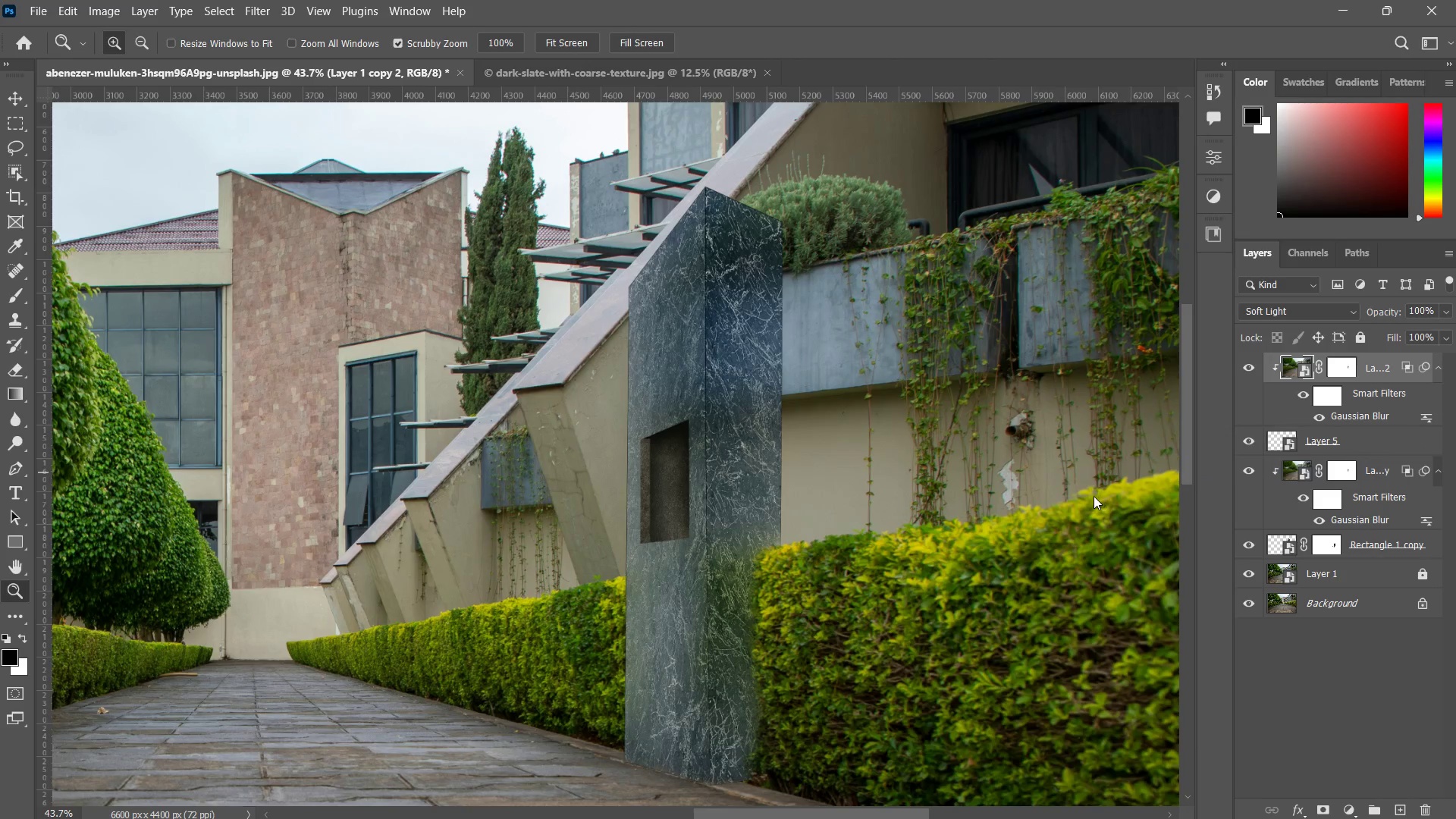 
left_click_drag(start_coordinate=[658, 513], to_coordinate=[717, 453])
 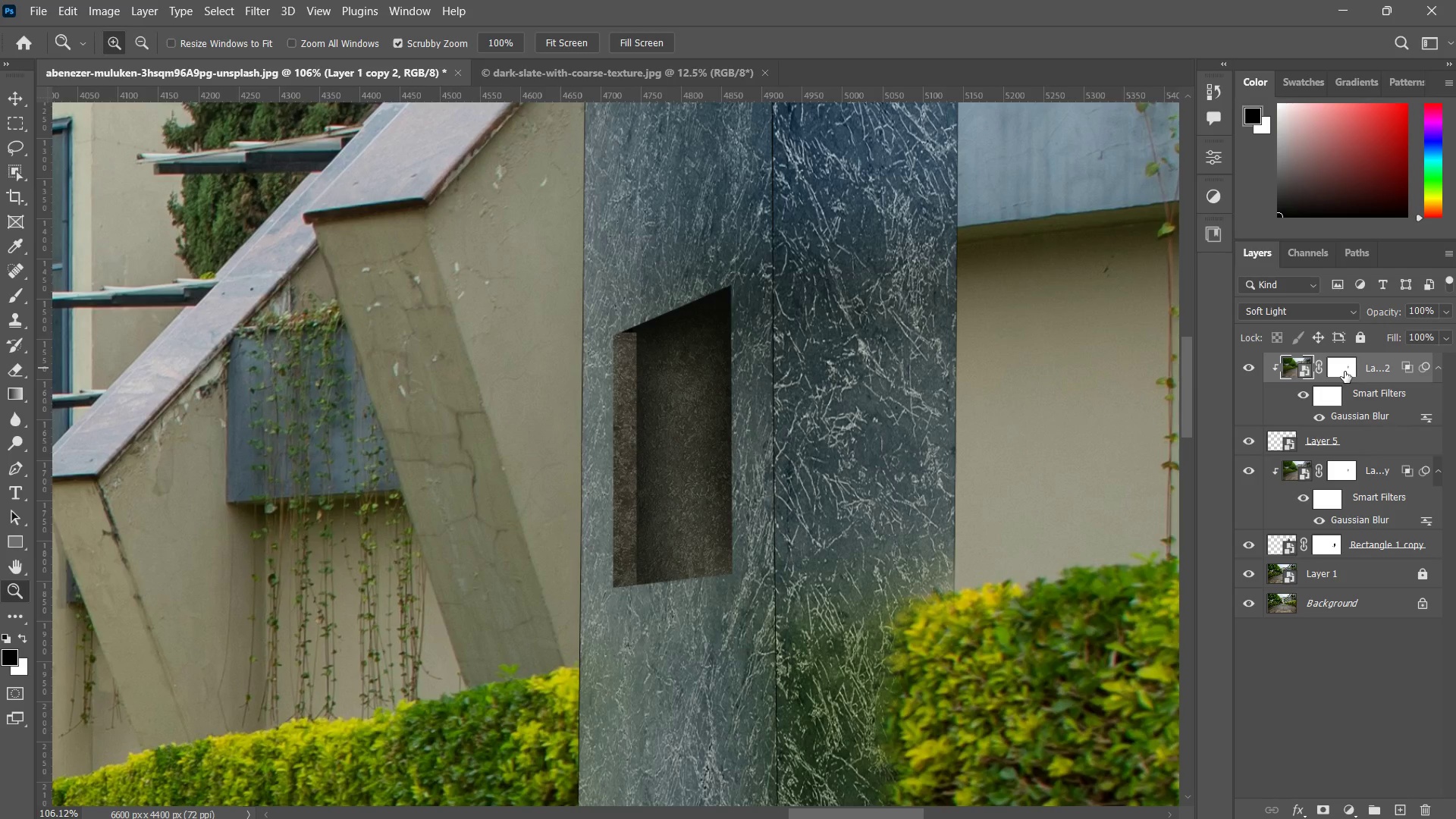 
left_click([1345, 372])
 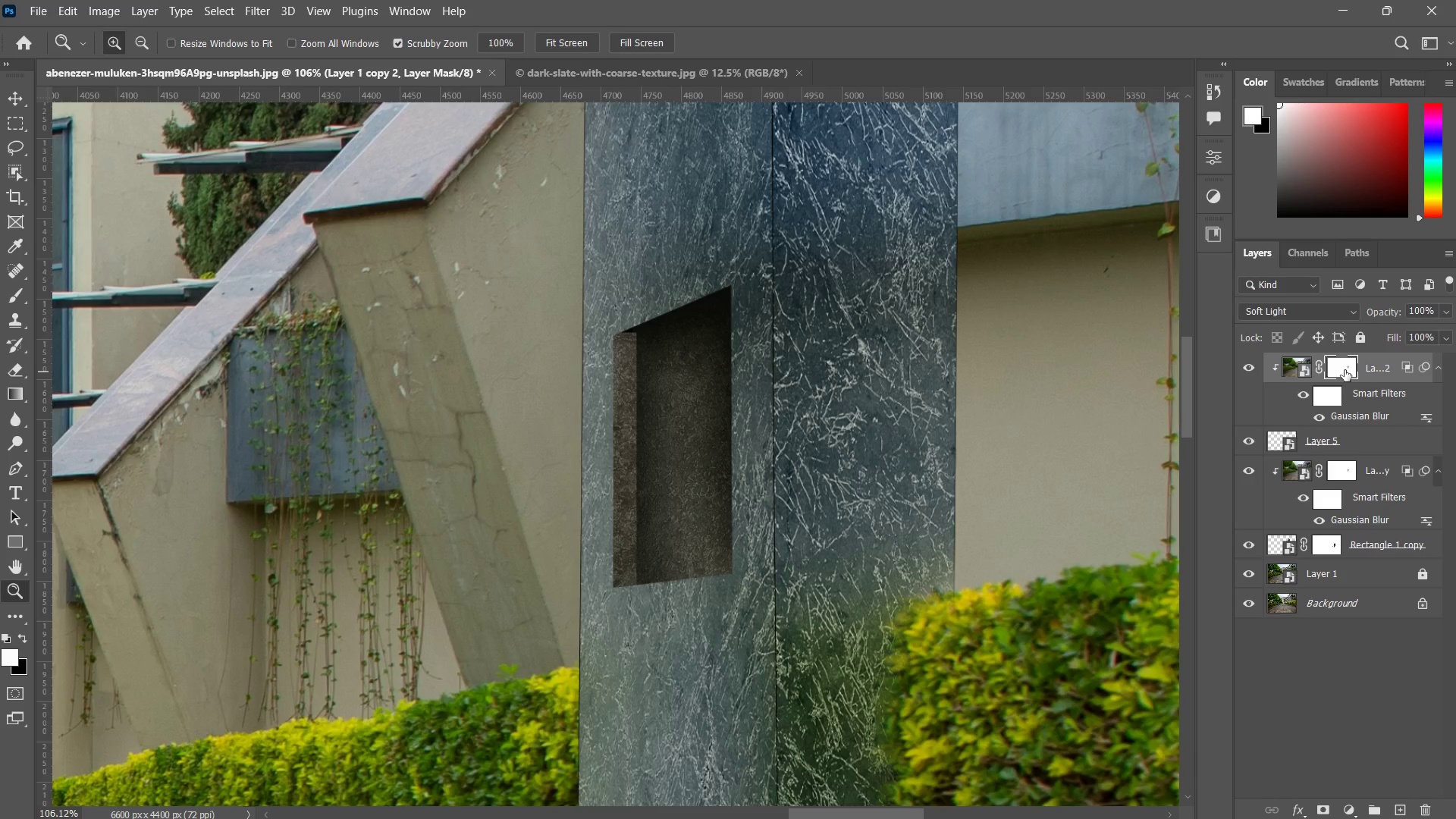 
left_click_drag(start_coordinate=[1345, 370], to_coordinate=[1363, 421])
 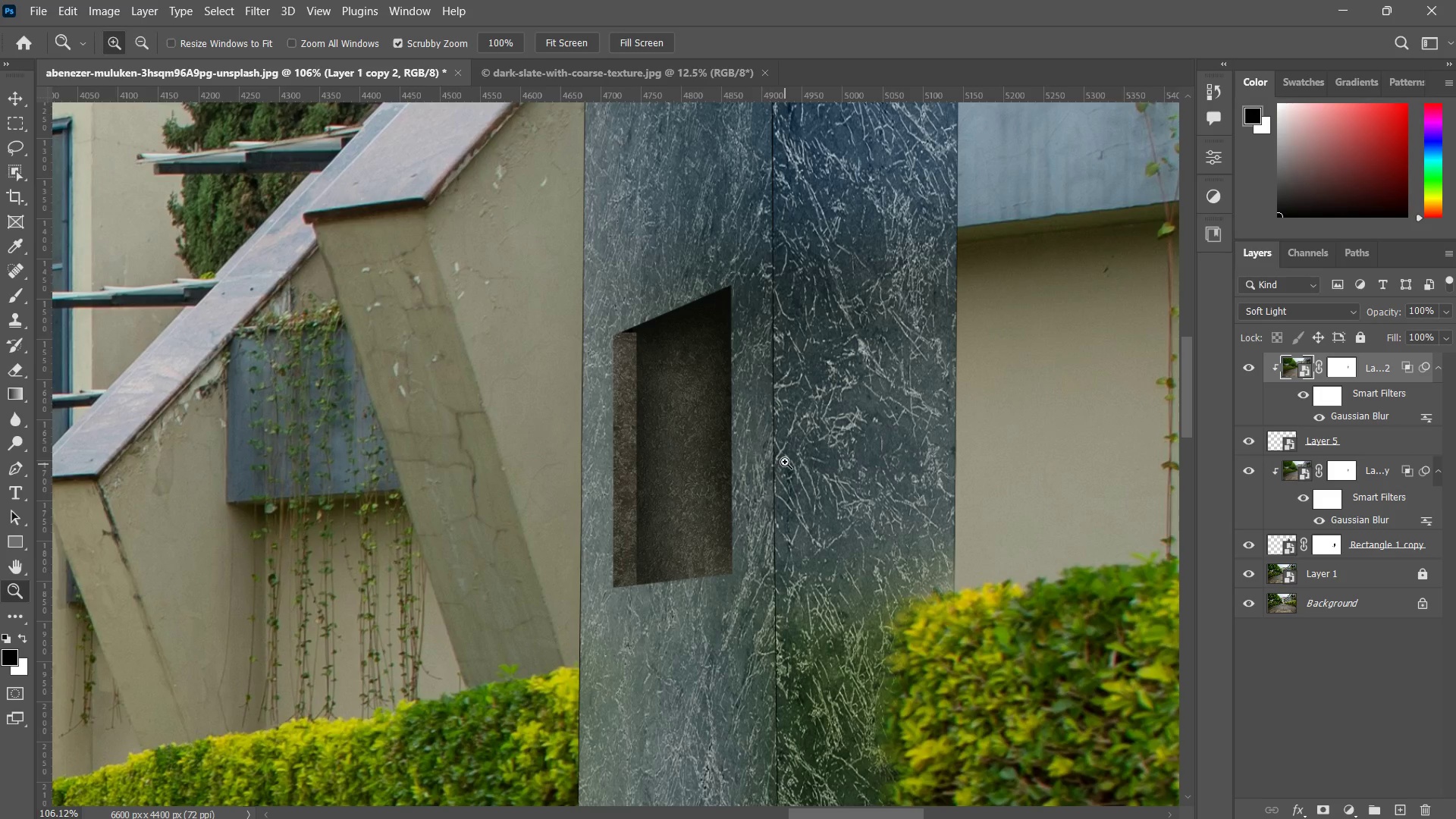 
key(Escape)
 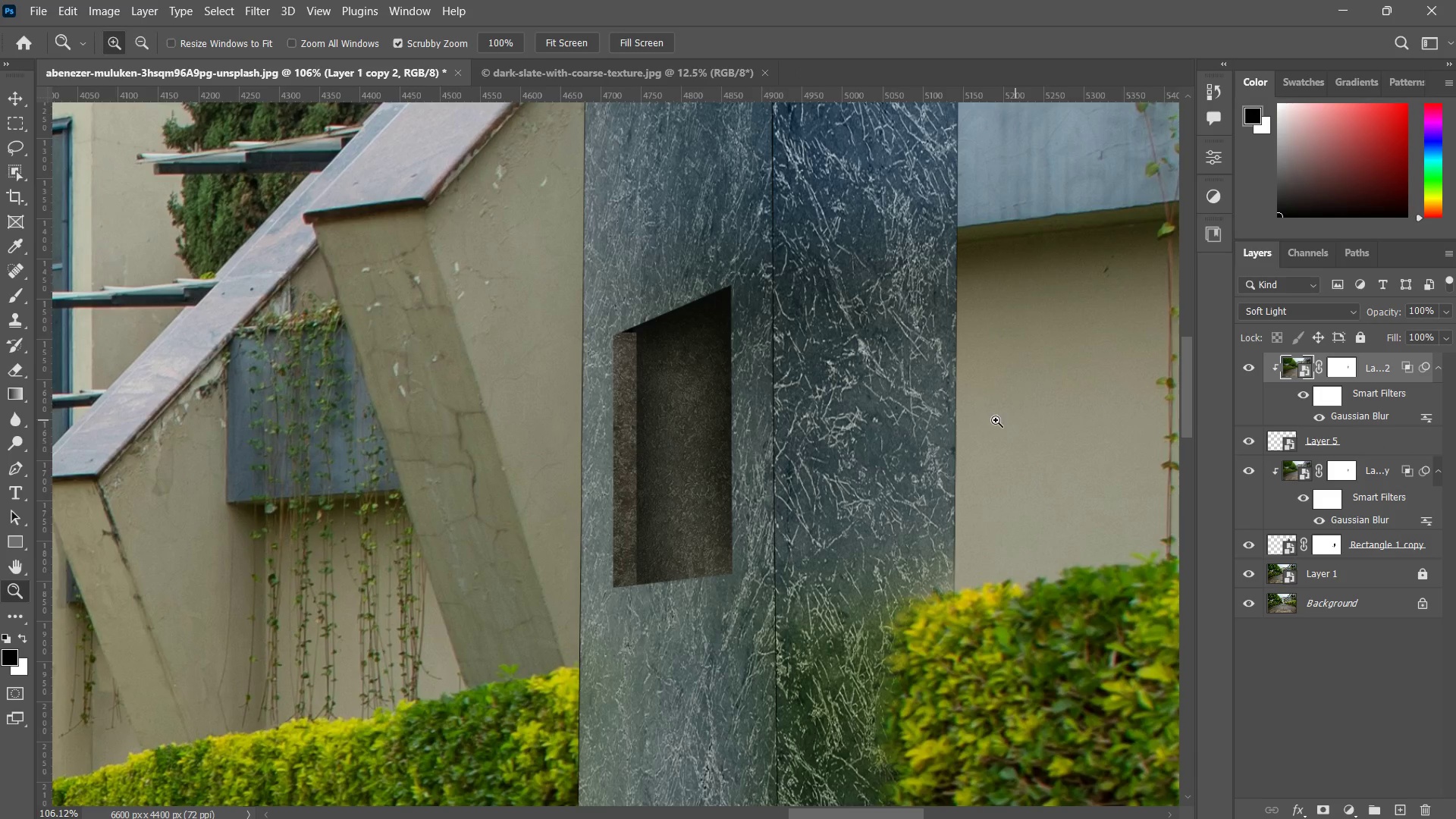 
type(zz)
 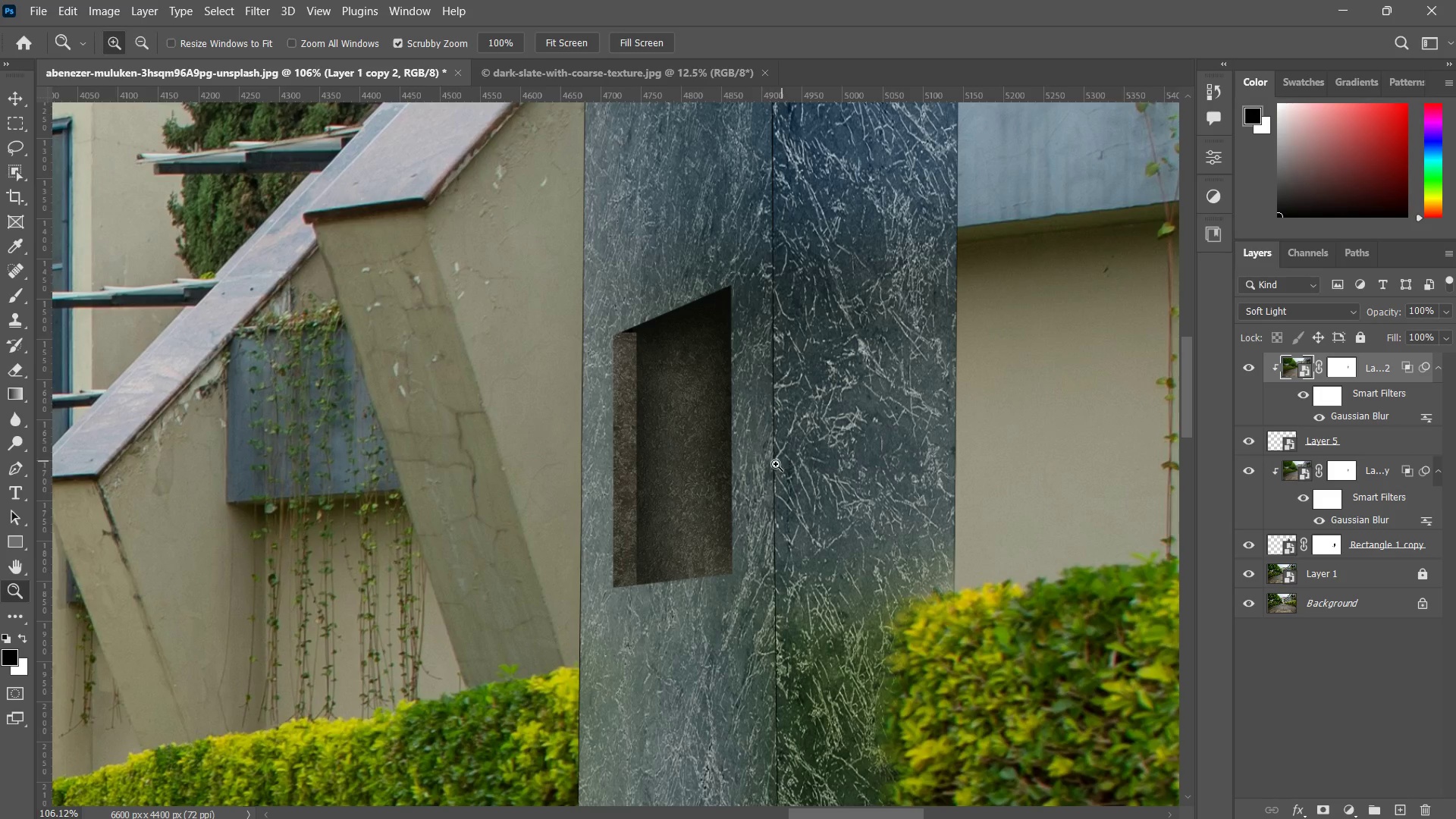 
left_click_drag(start_coordinate=[782, 461], to_coordinate=[704, 534])
 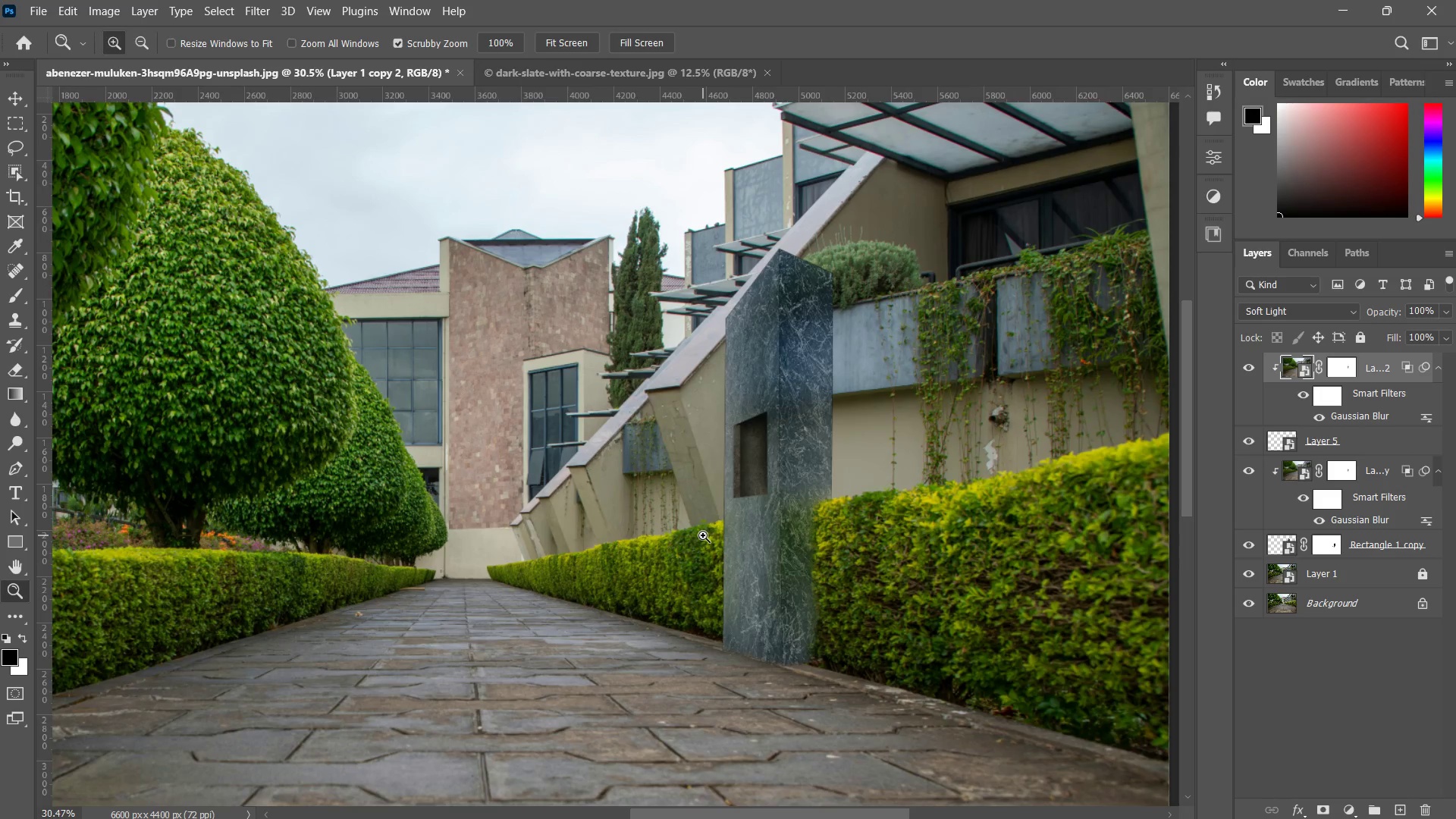 
left_click_drag(start_coordinate=[846, 488], to_coordinate=[892, 436])
 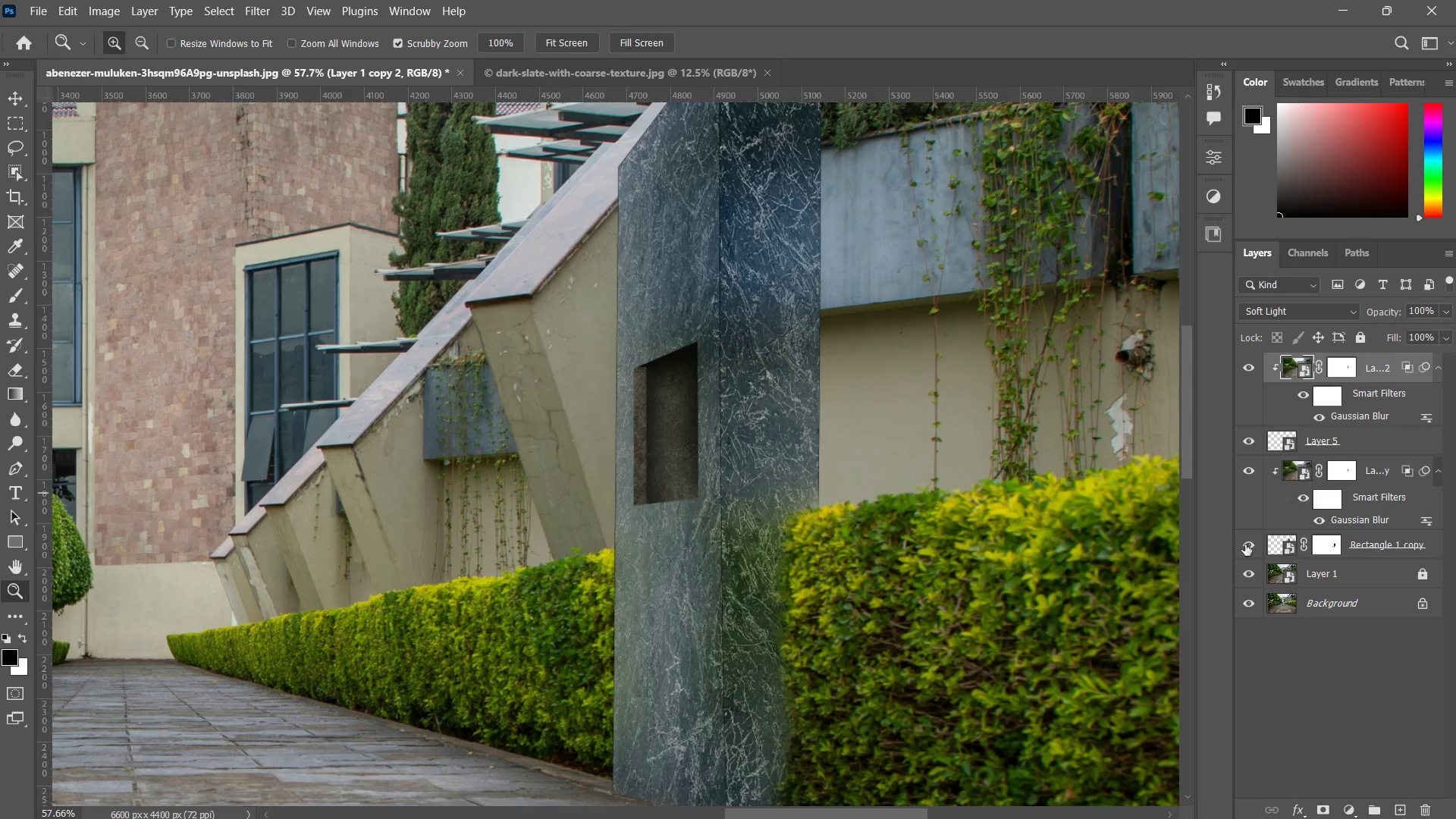 
left_click_drag(start_coordinate=[909, 433], to_coordinate=[885, 465])
 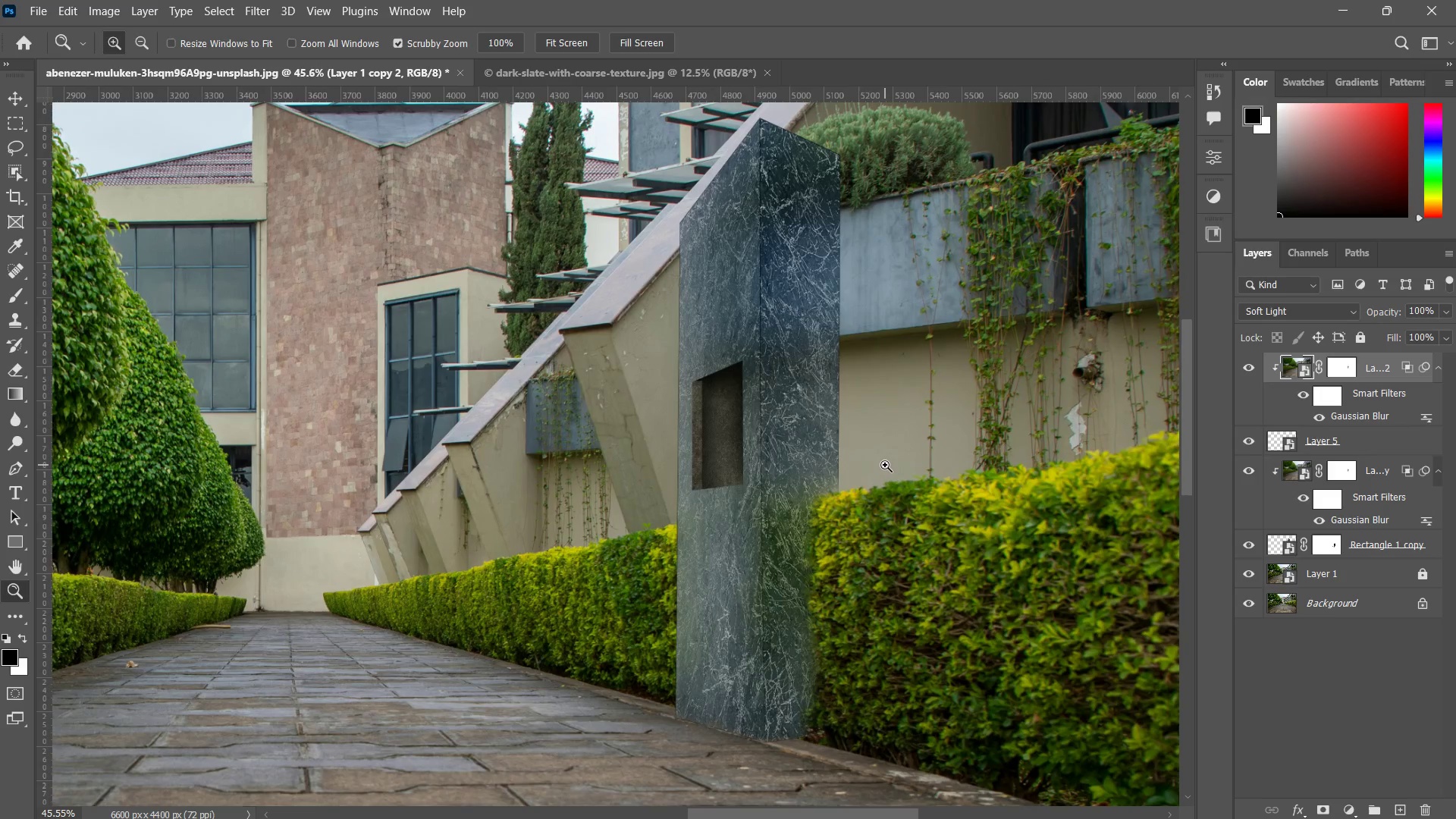 
left_click_drag(start_coordinate=[831, 454], to_coordinate=[784, 545])
 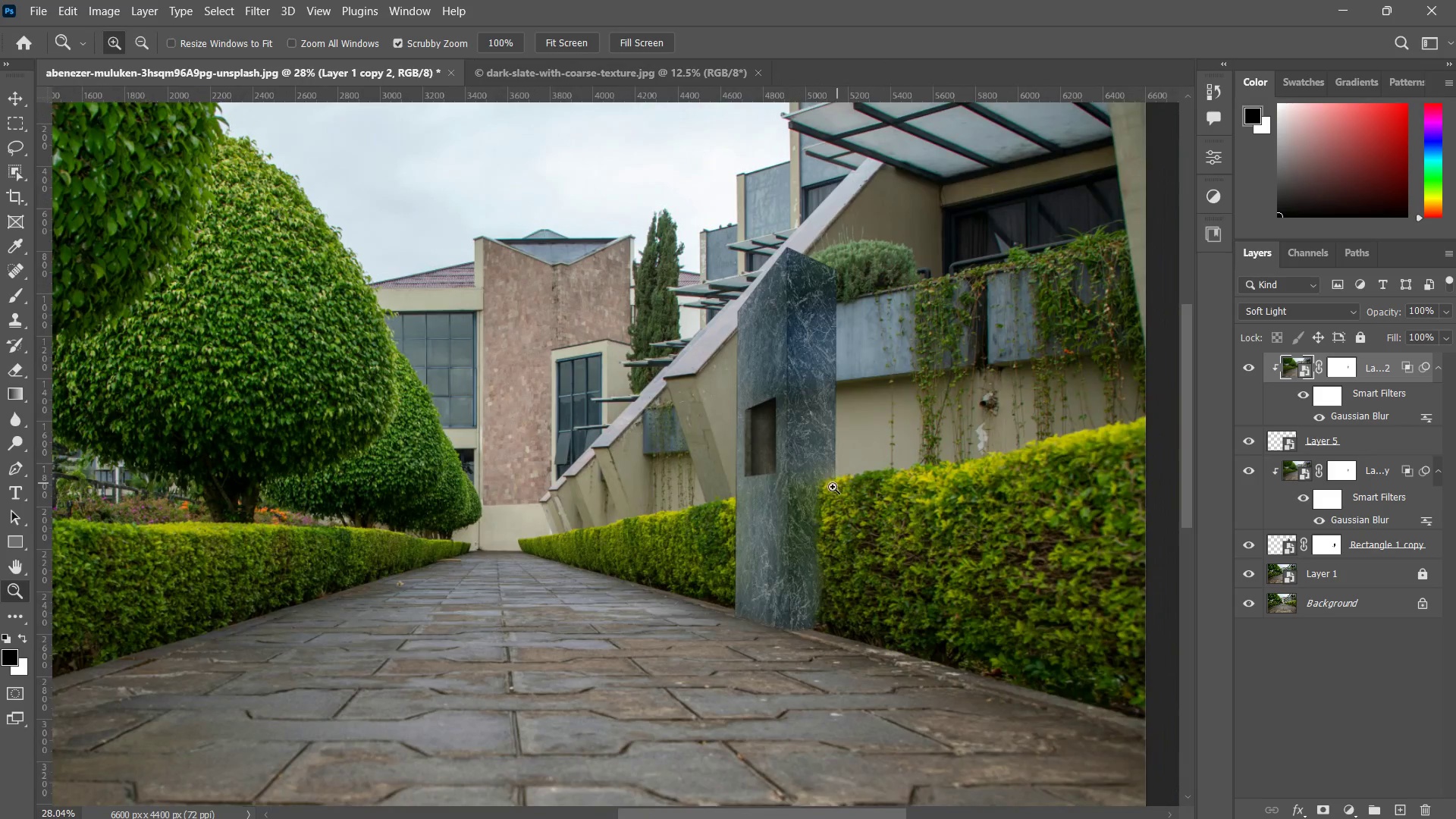 
left_click_drag(start_coordinate=[836, 483], to_coordinate=[817, 513])
 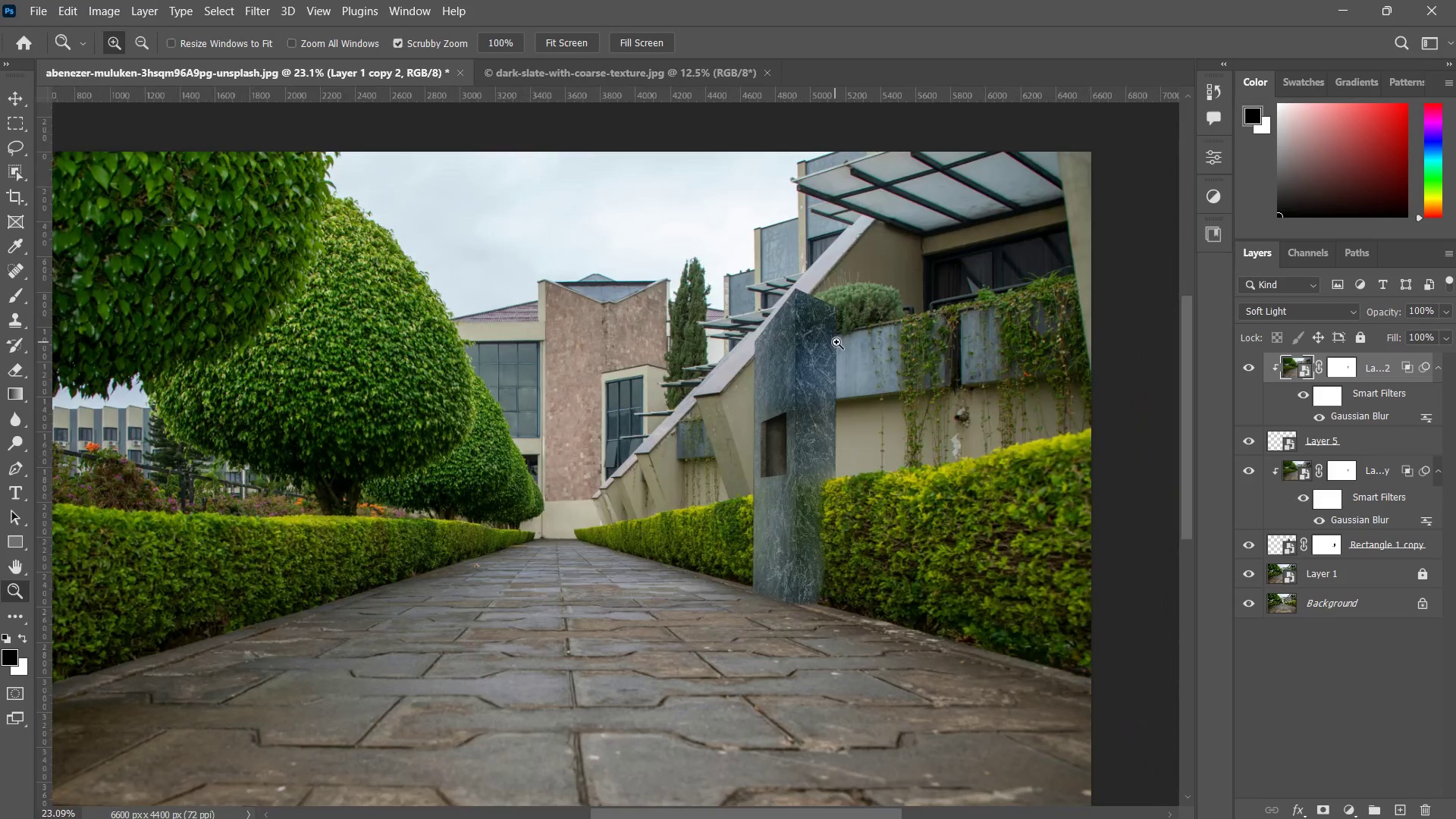 
left_click_drag(start_coordinate=[836, 342], to_coordinate=[869, 333])
 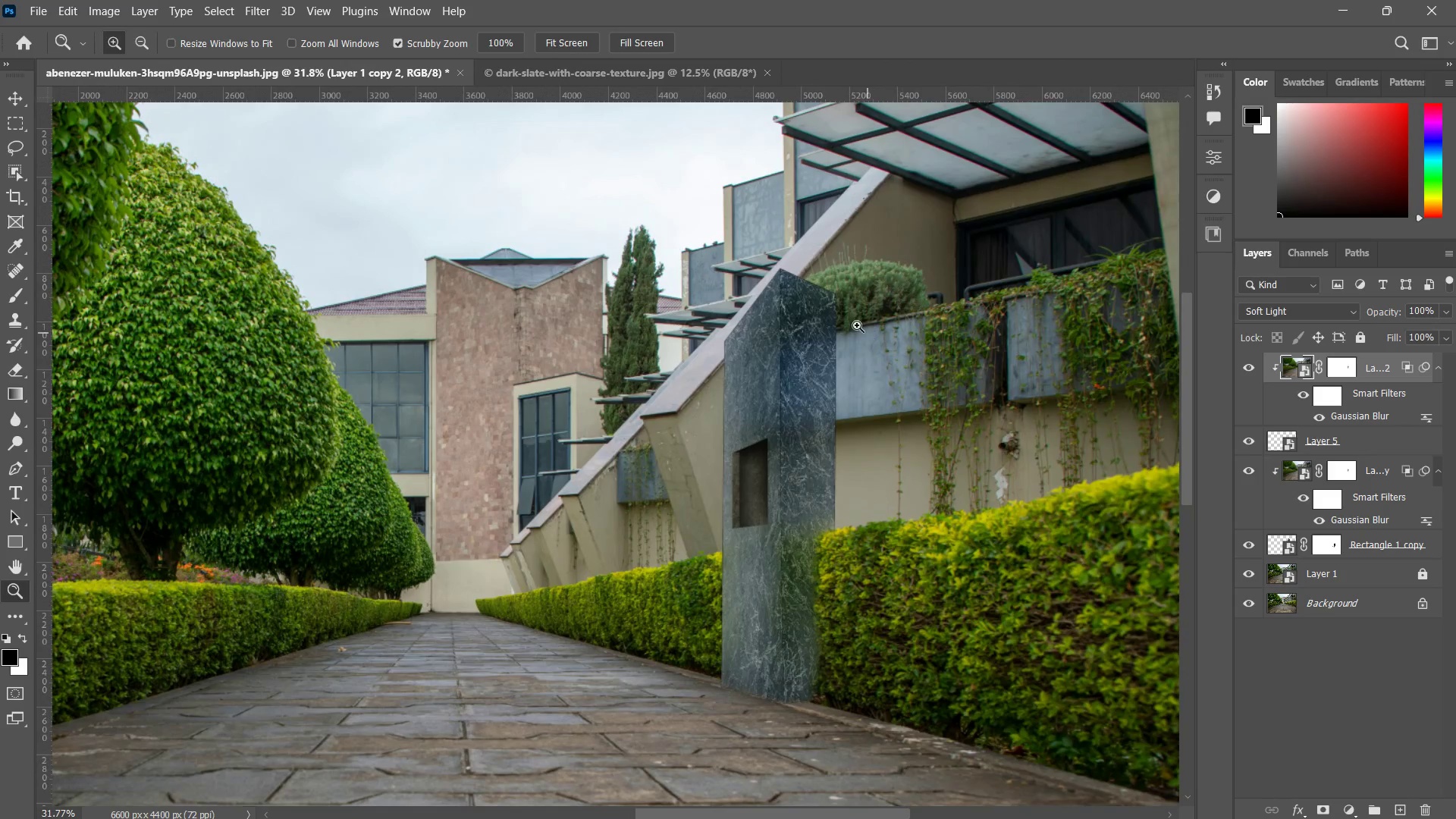 
left_click_drag(start_coordinate=[827, 307], to_coordinate=[858, 303])
 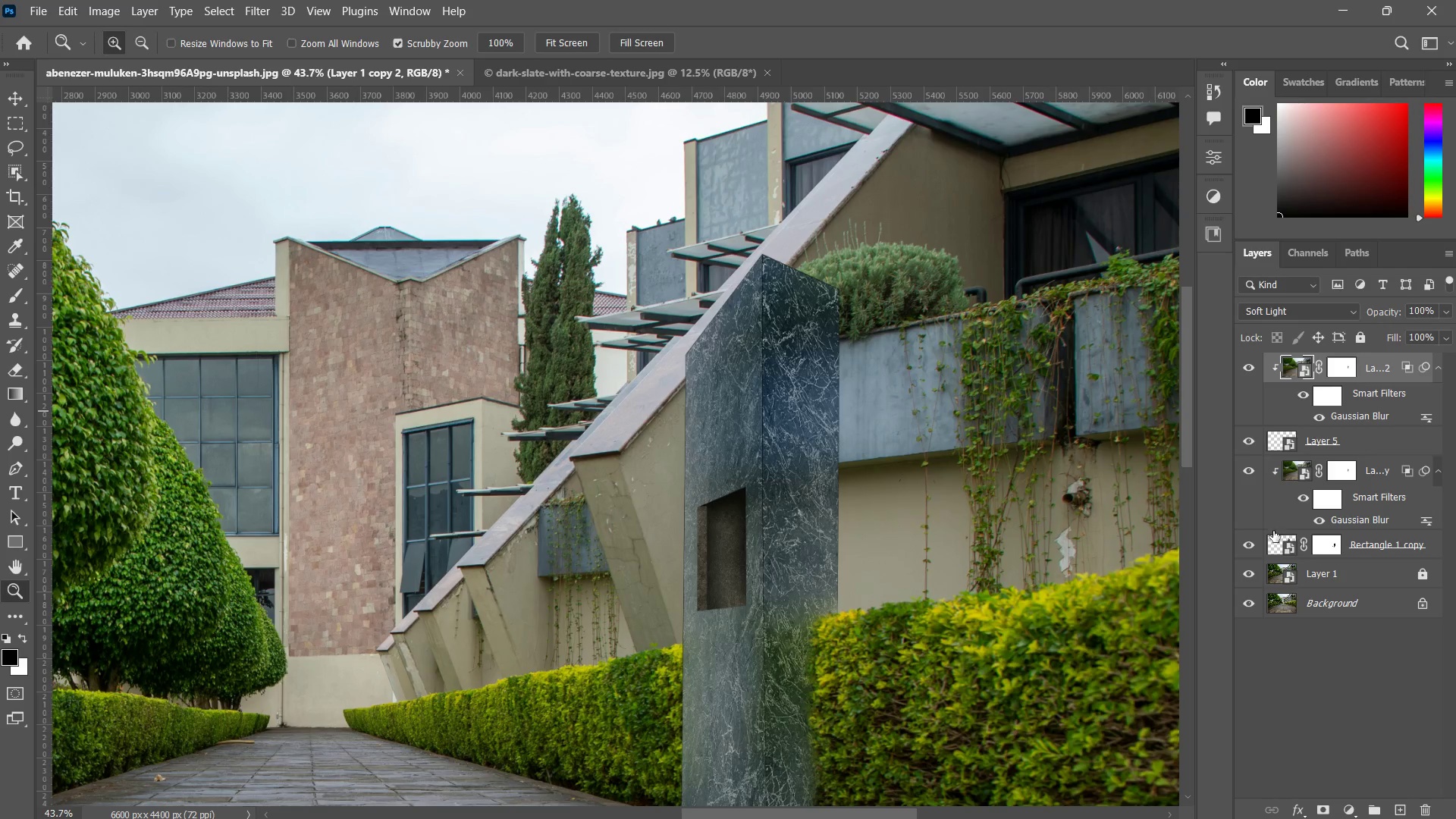 
left_click([1241, 546])
 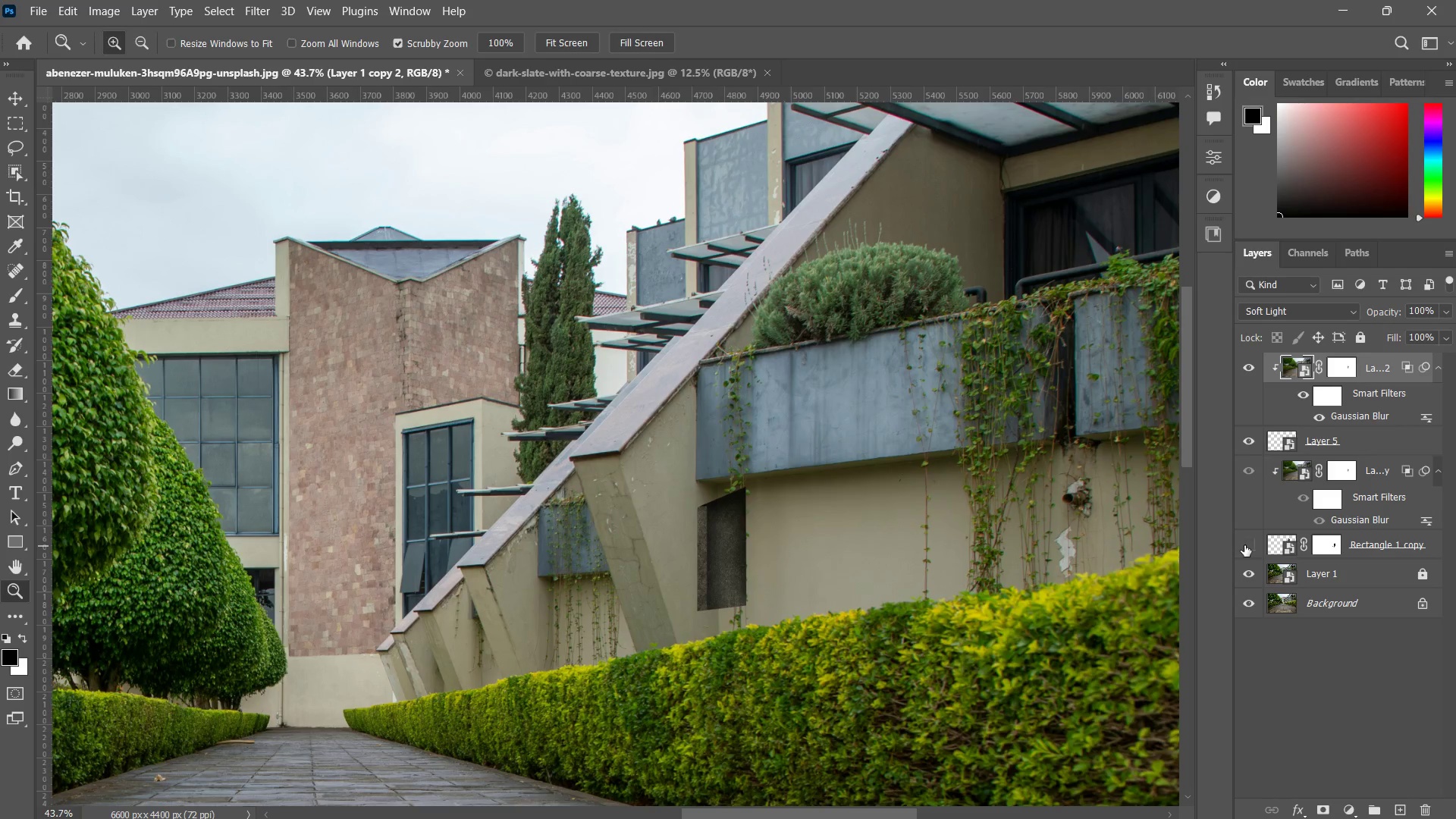 
left_click([1244, 545])
 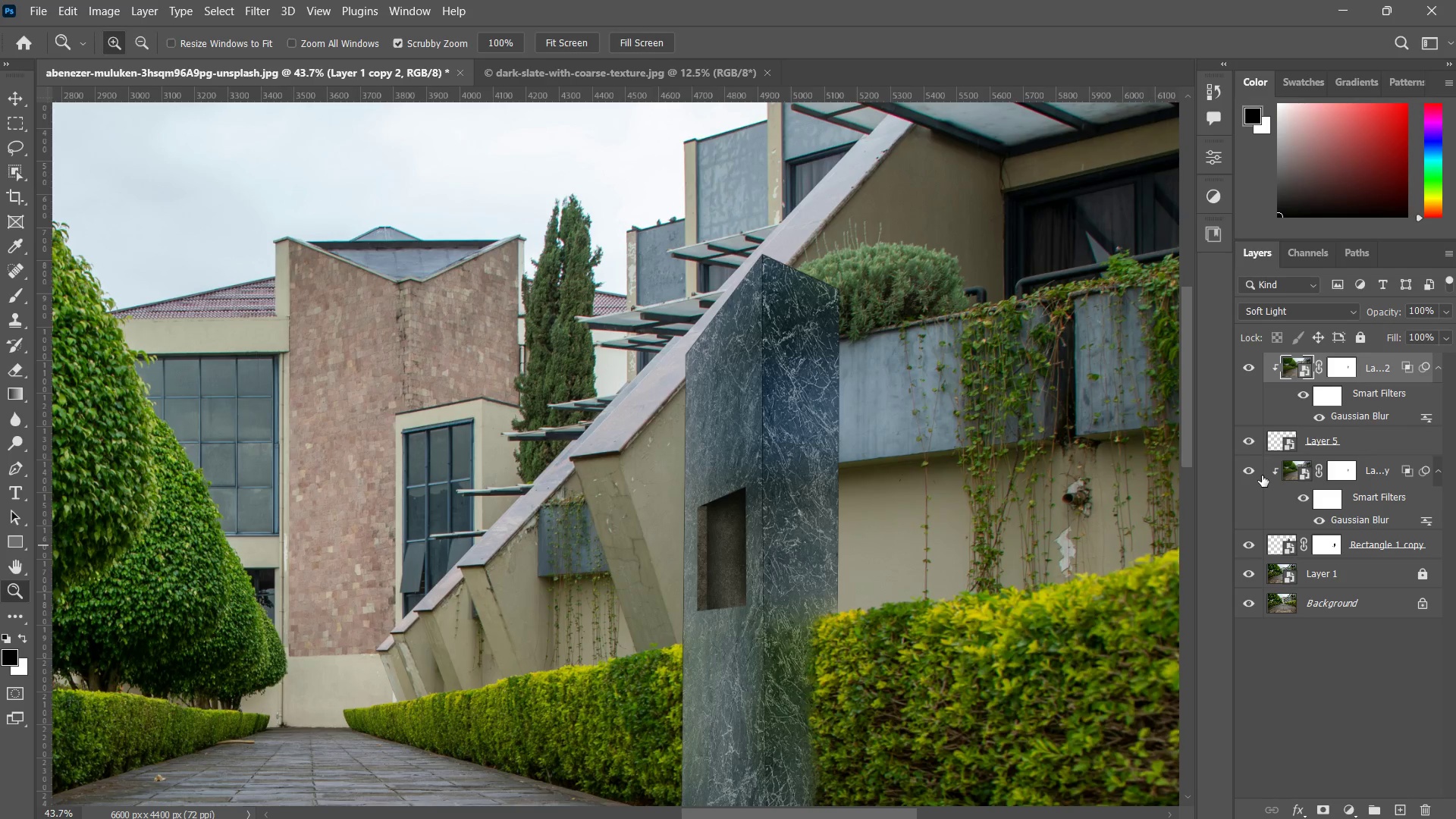 
left_click([1244, 464])